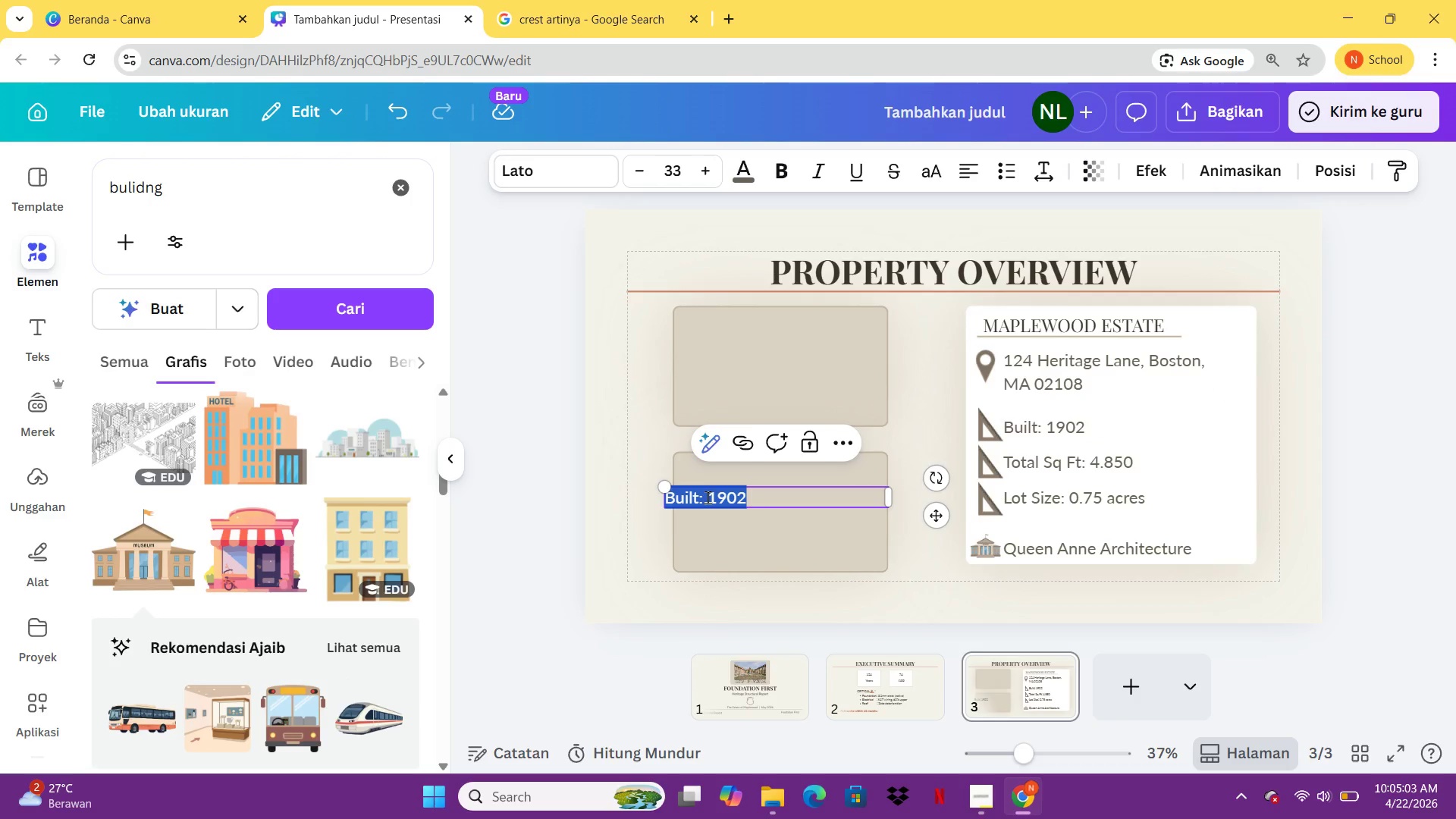 
type(ARCHITECTURE)
 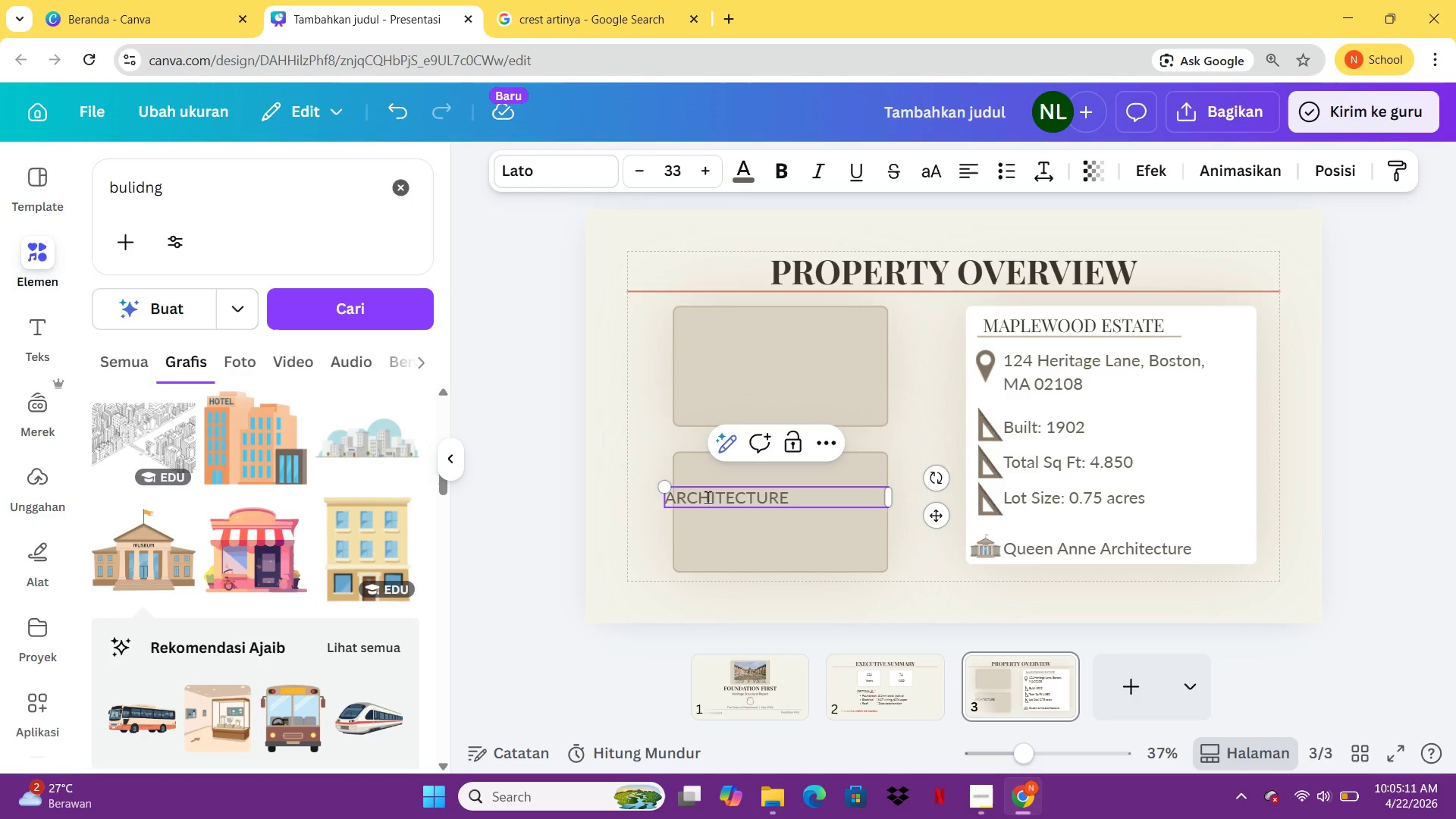 
key(Backspace)
type(AL HIGHLIGHTS)
 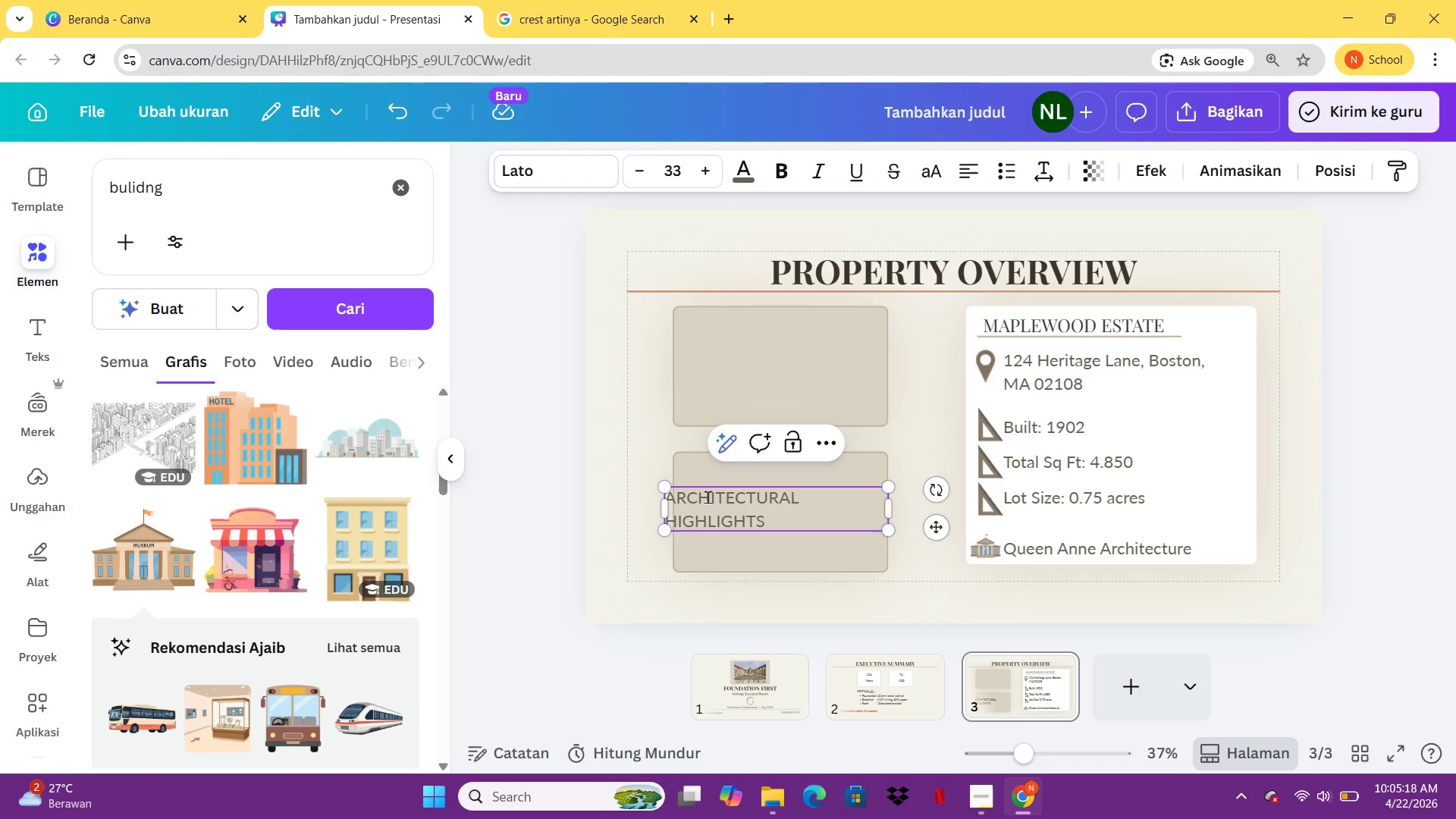 
key(Enter)
 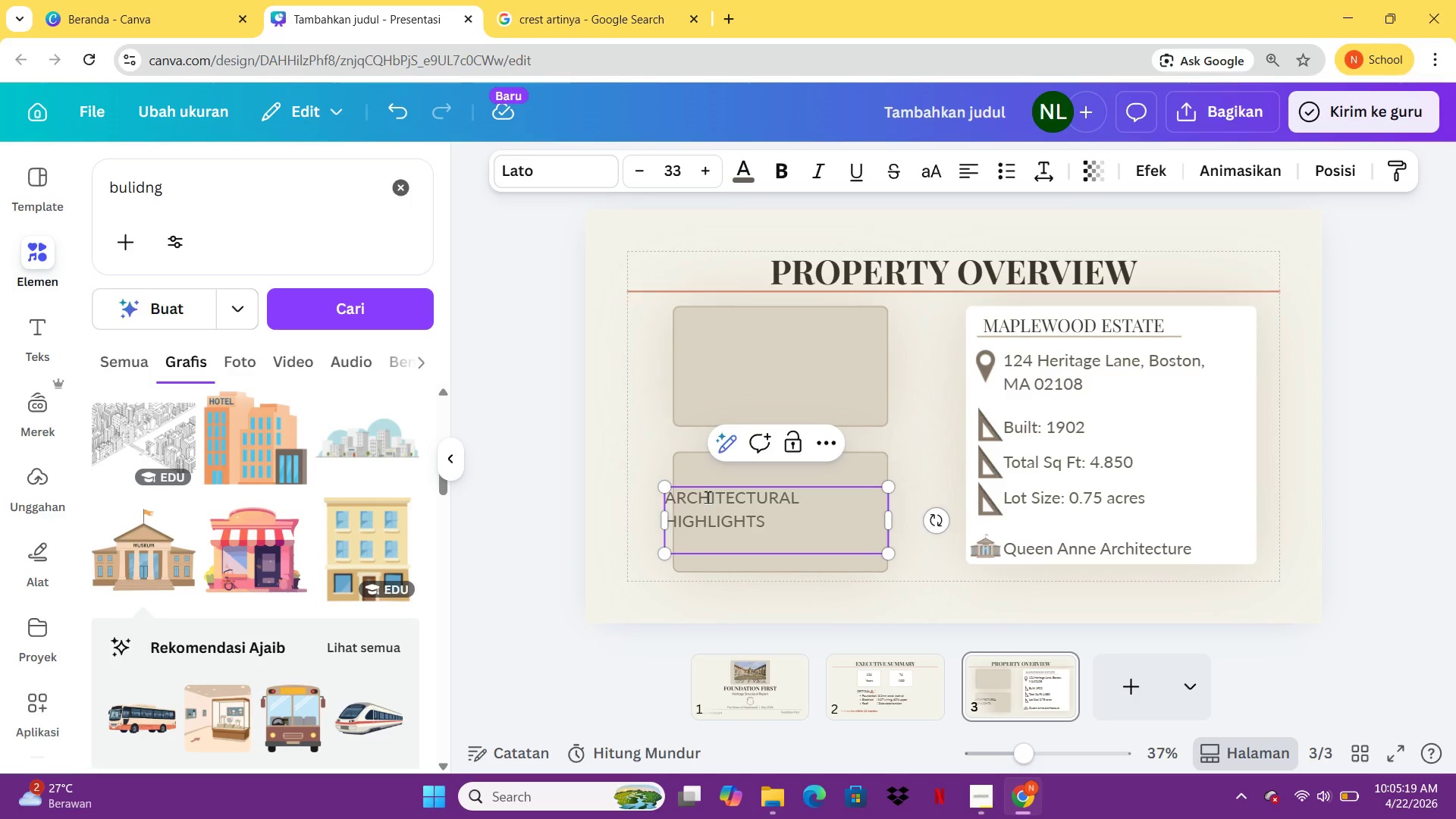 
key(Backspace)
 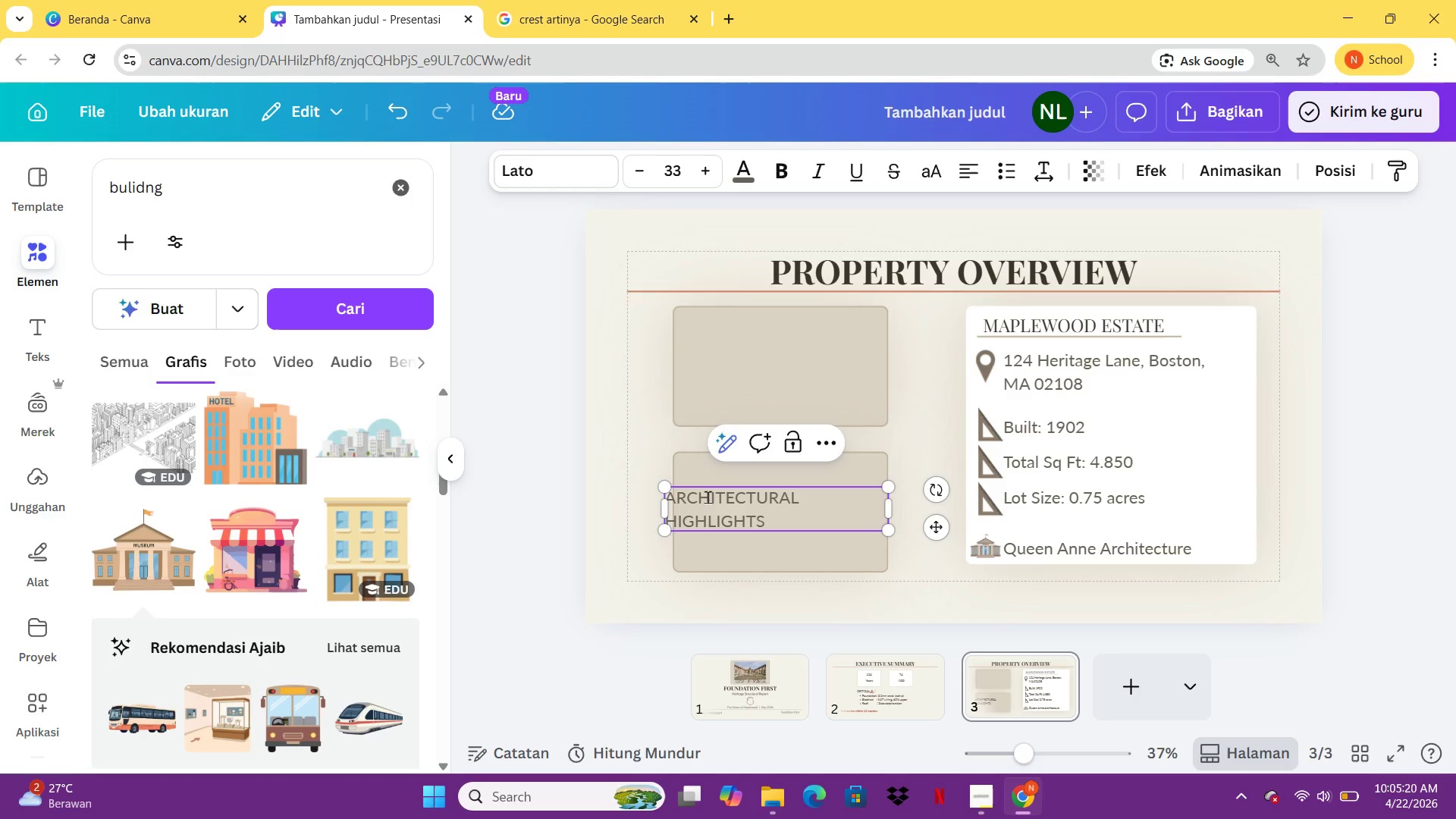 
key(Backspace)
 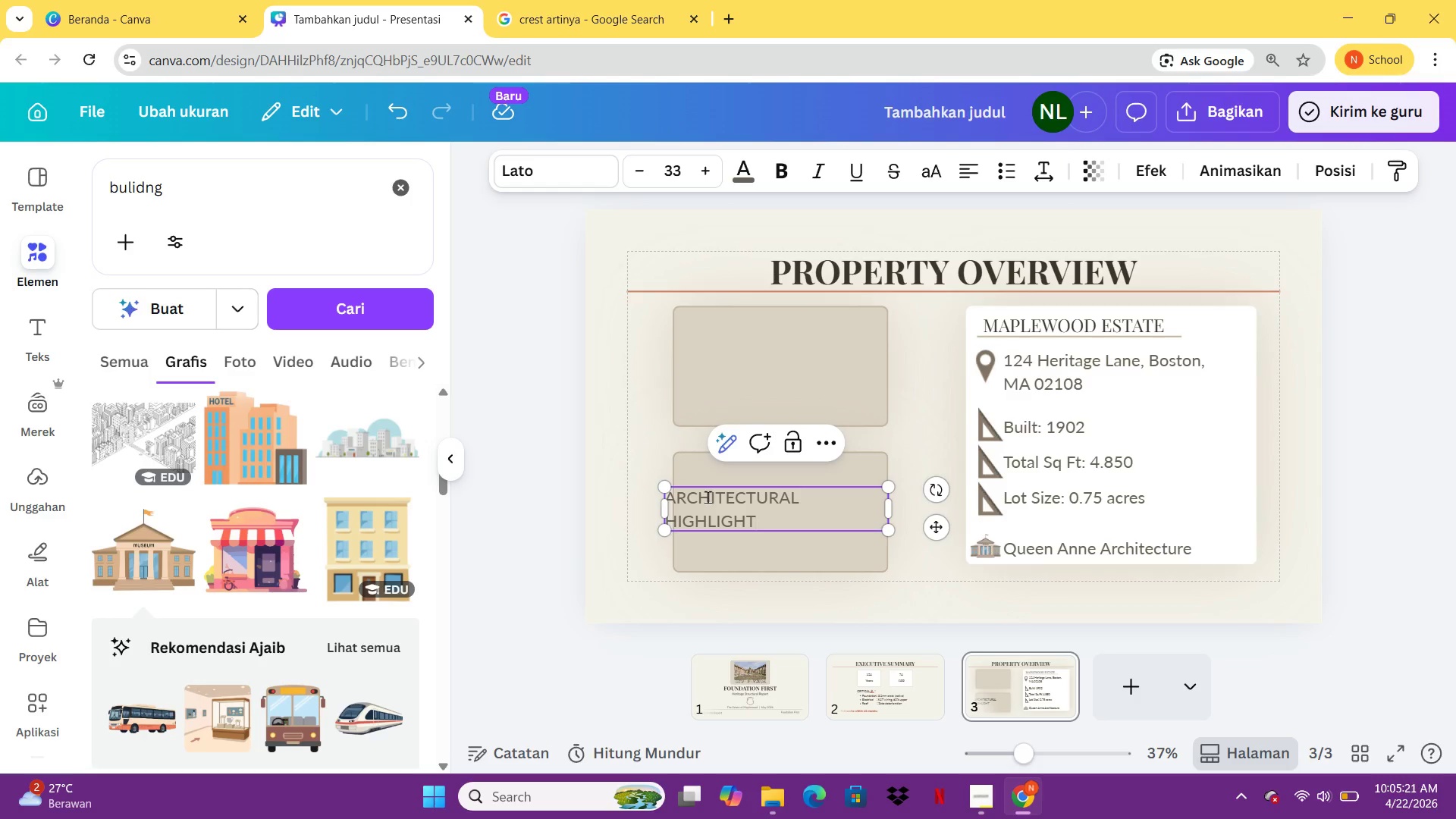 
key(S)
 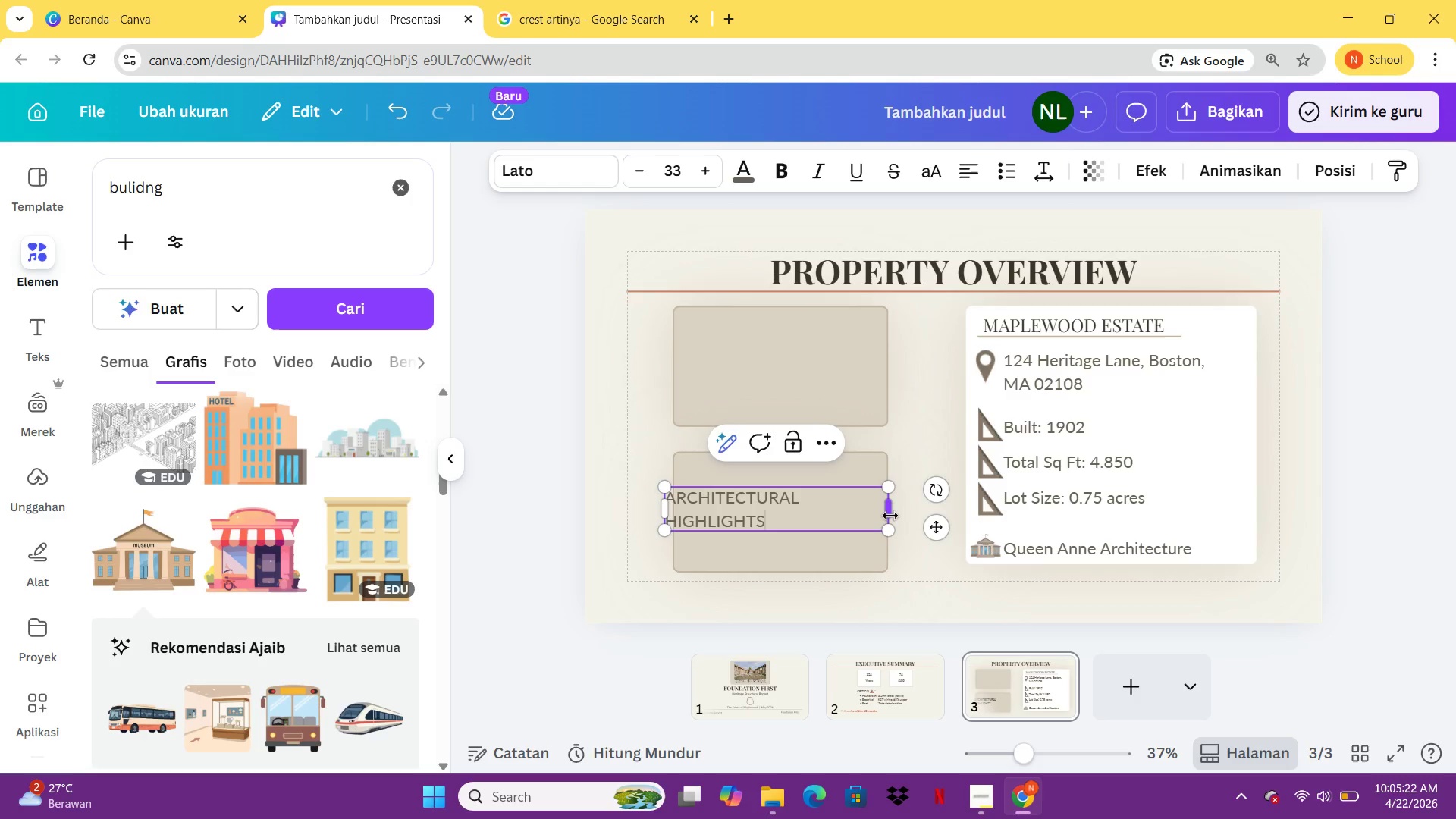 
left_click_drag(start_coordinate=[890, 516], to_coordinate=[945, 516])
 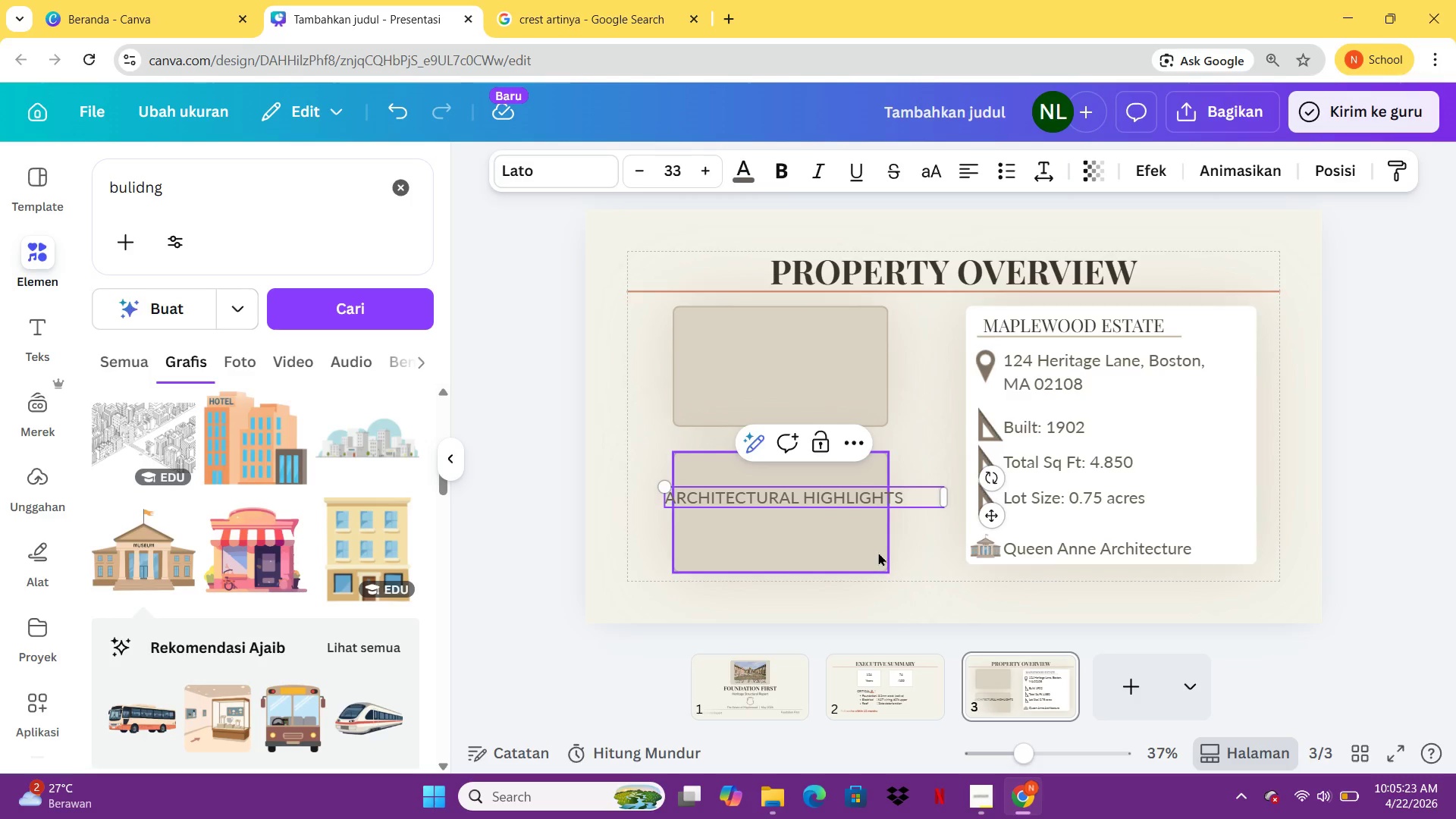 
left_click([878, 552])
 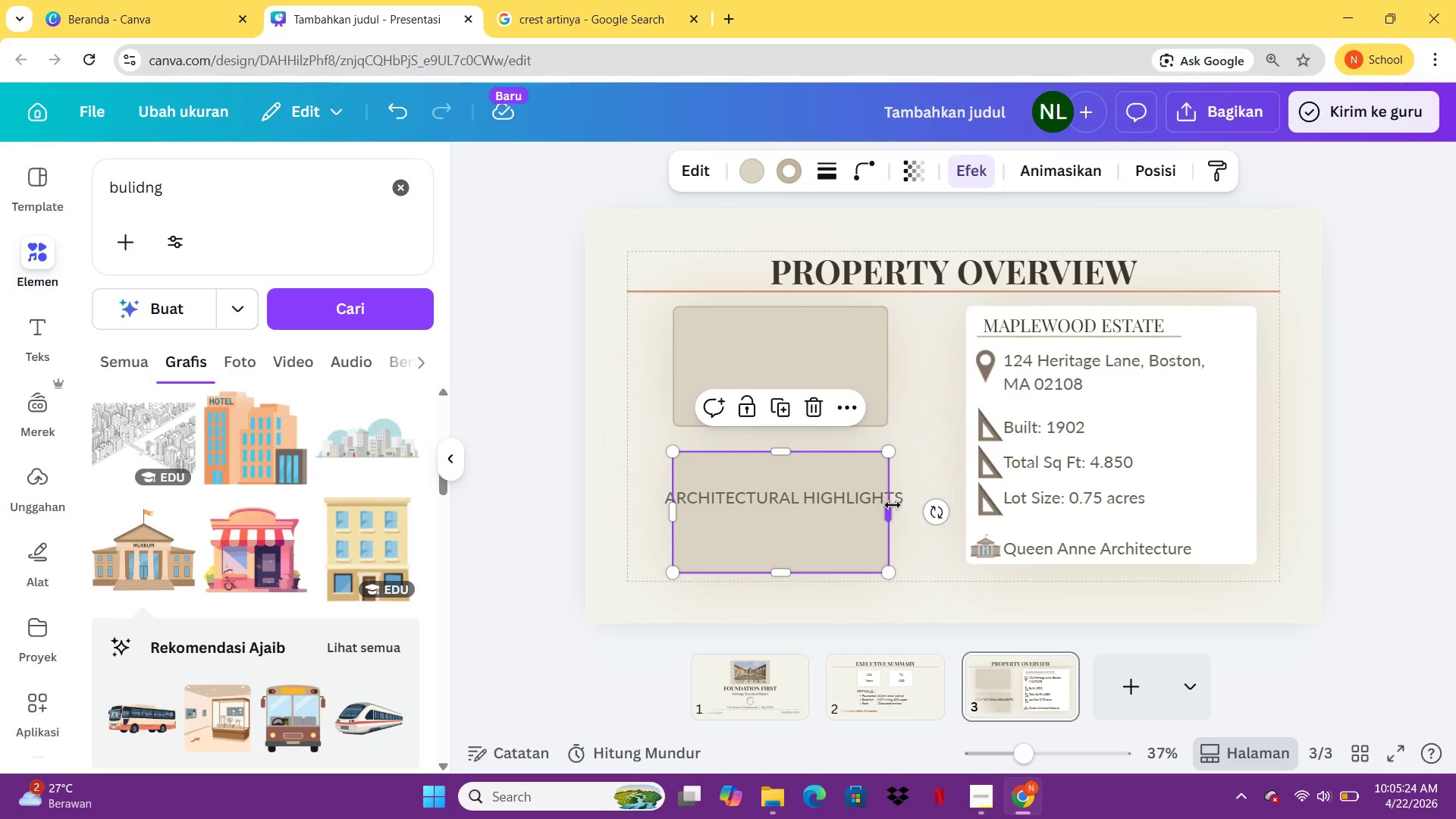 
left_click_drag(start_coordinate=[893, 505], to_coordinate=[949, 509])
 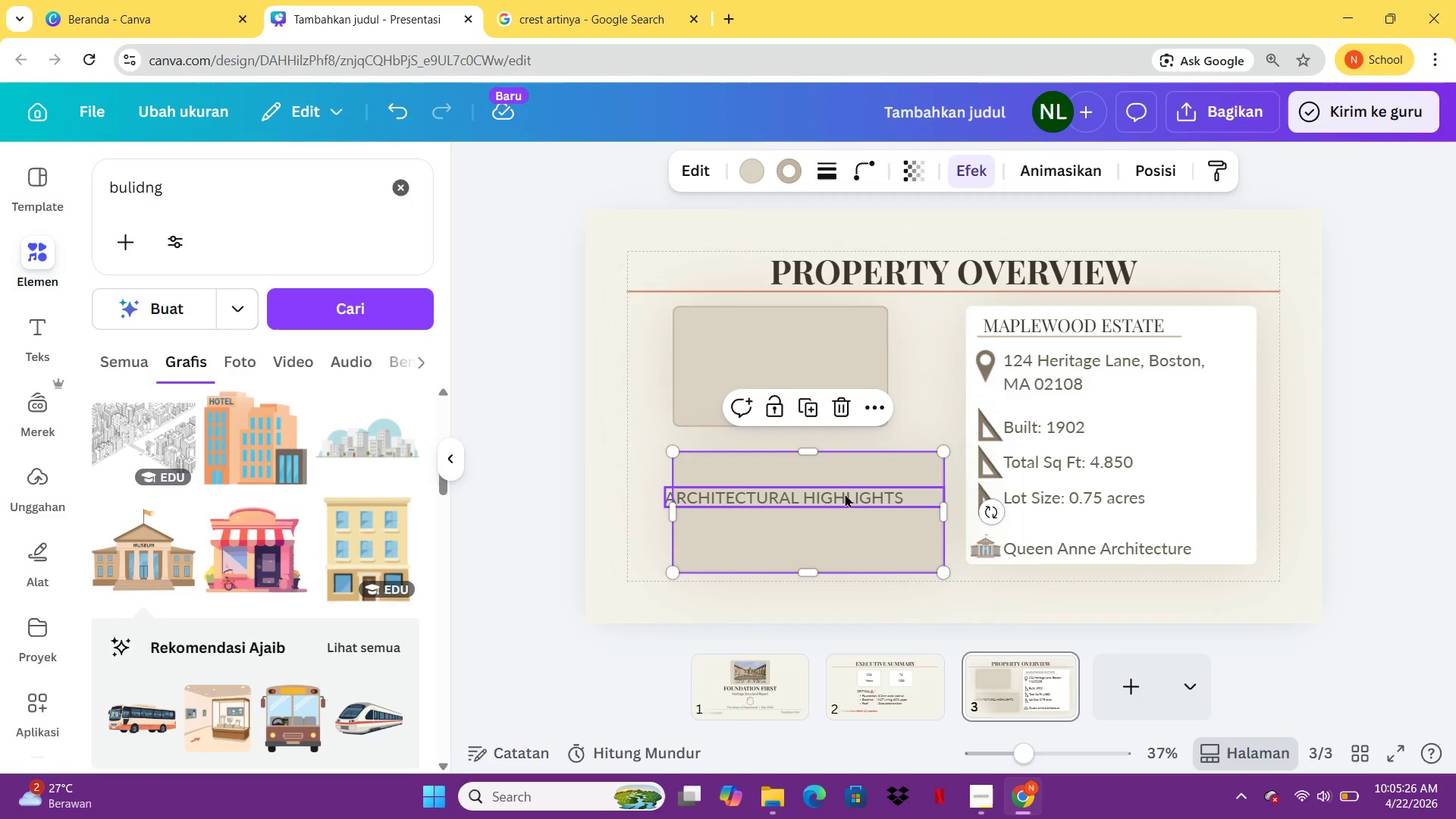 
left_click_drag(start_coordinate=[845, 494], to_coordinate=[826, 519])
 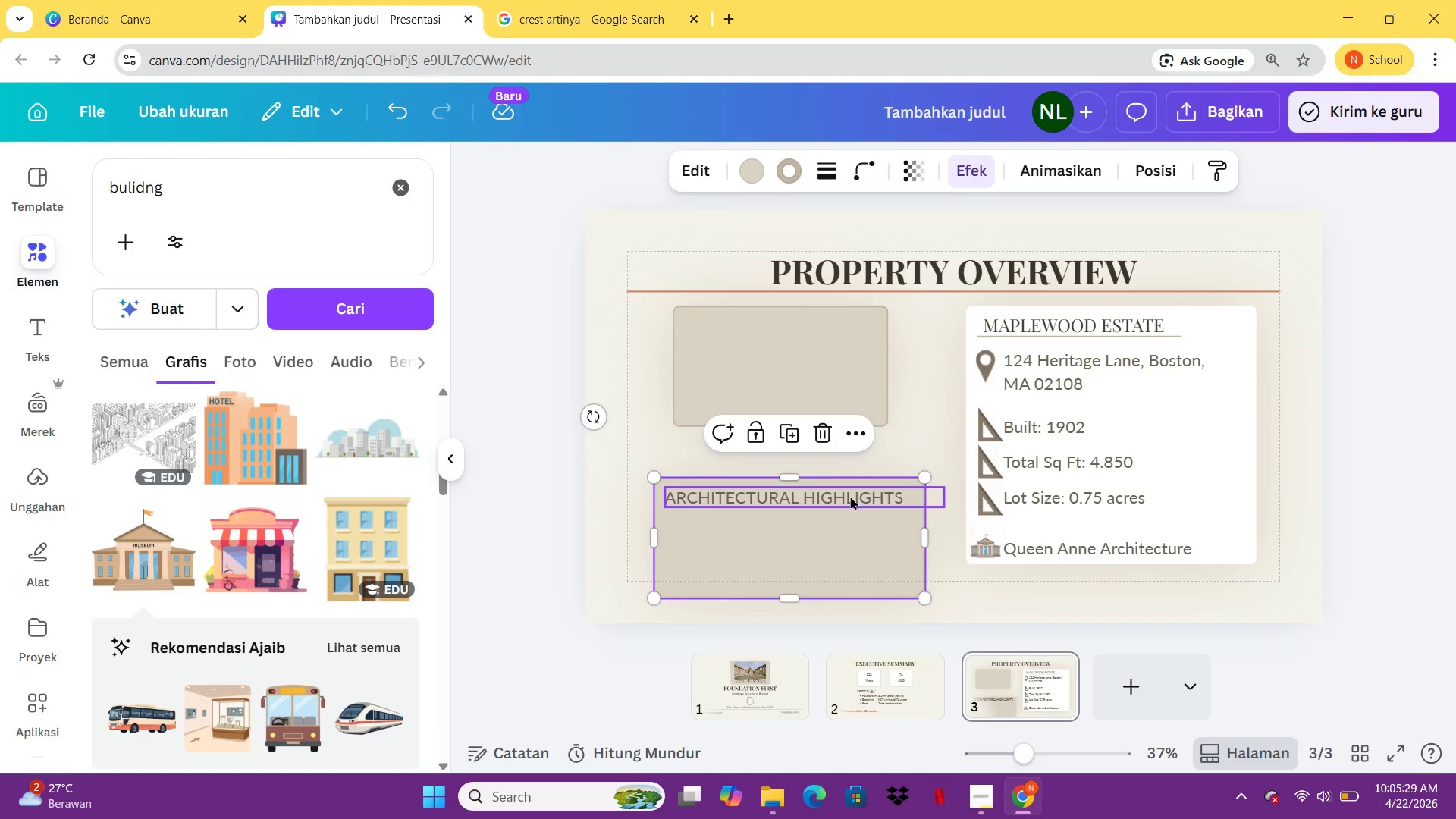 
left_click([850, 496])
 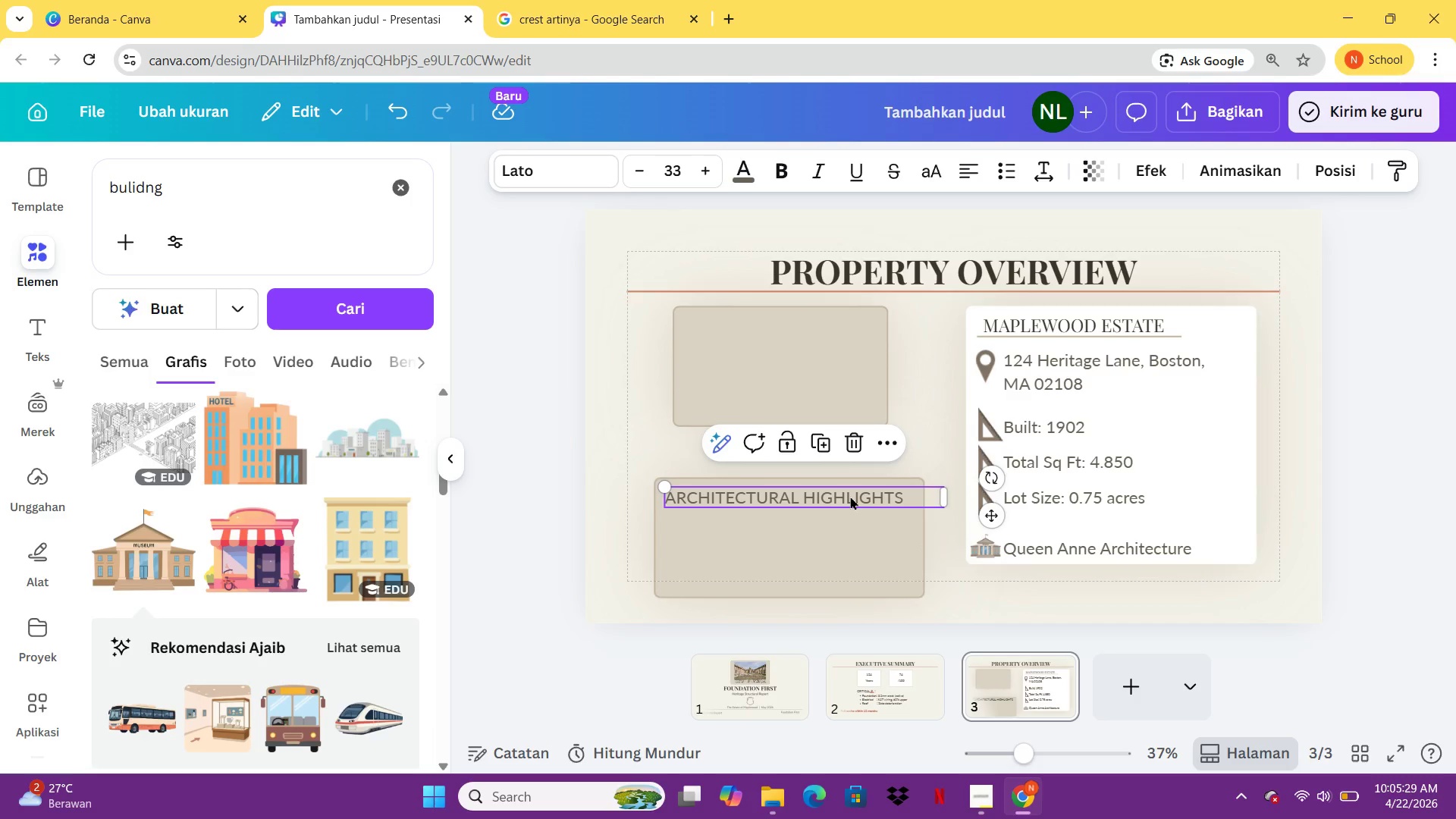 
key(Control+C)
 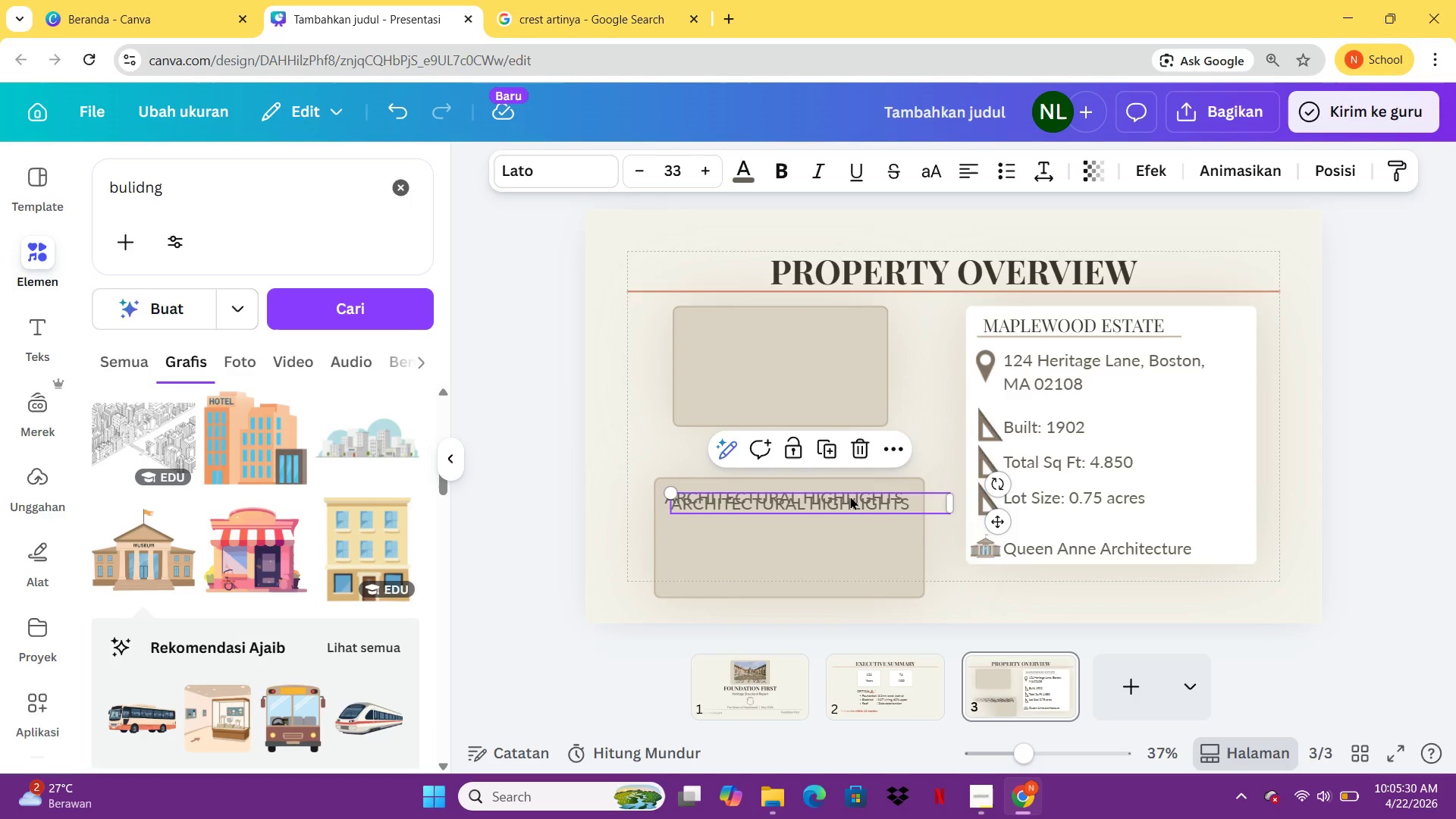 
key(Control+V)
 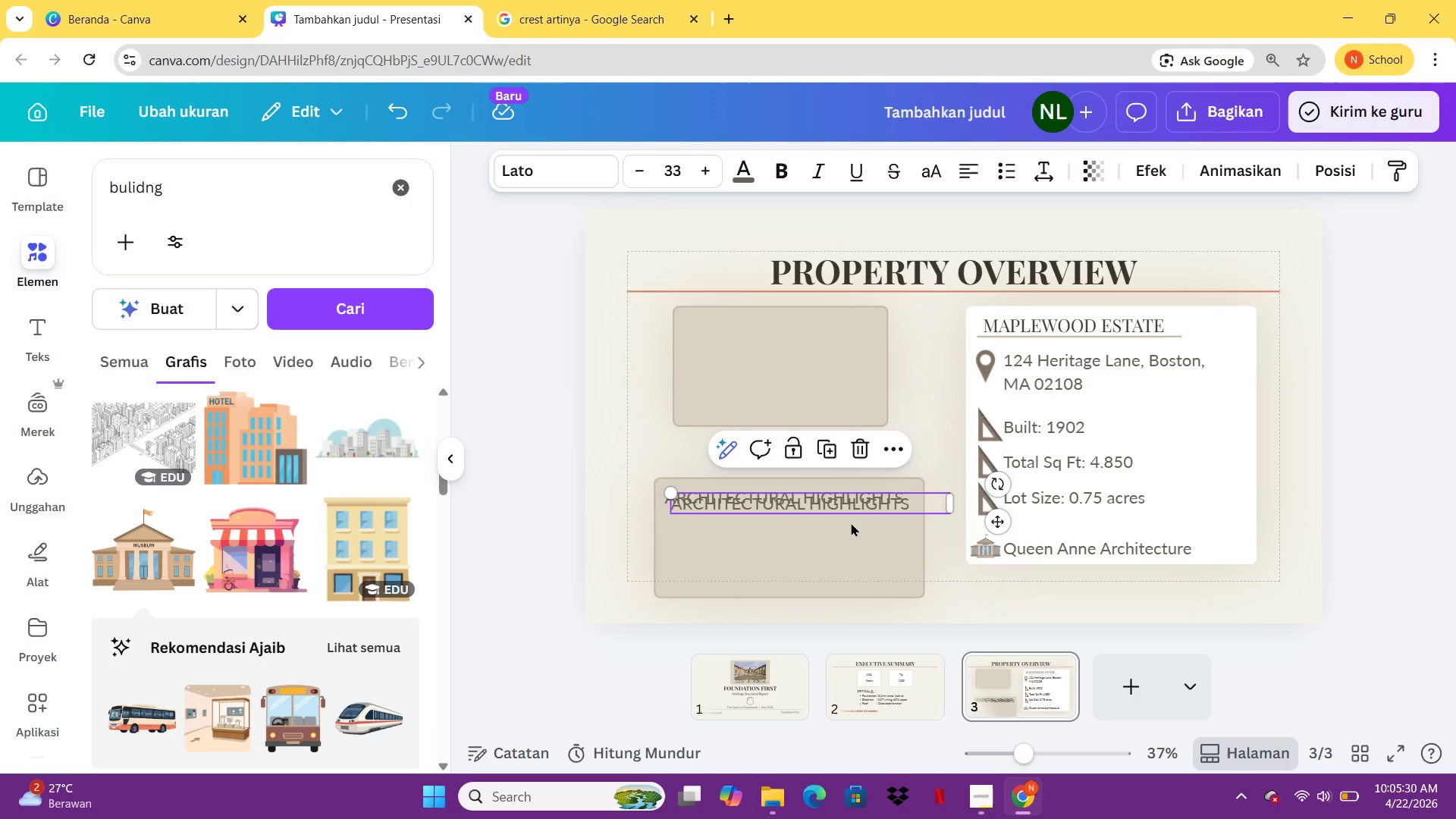 
left_click_drag(start_coordinate=[850, 496], to_coordinate=[846, 525])
 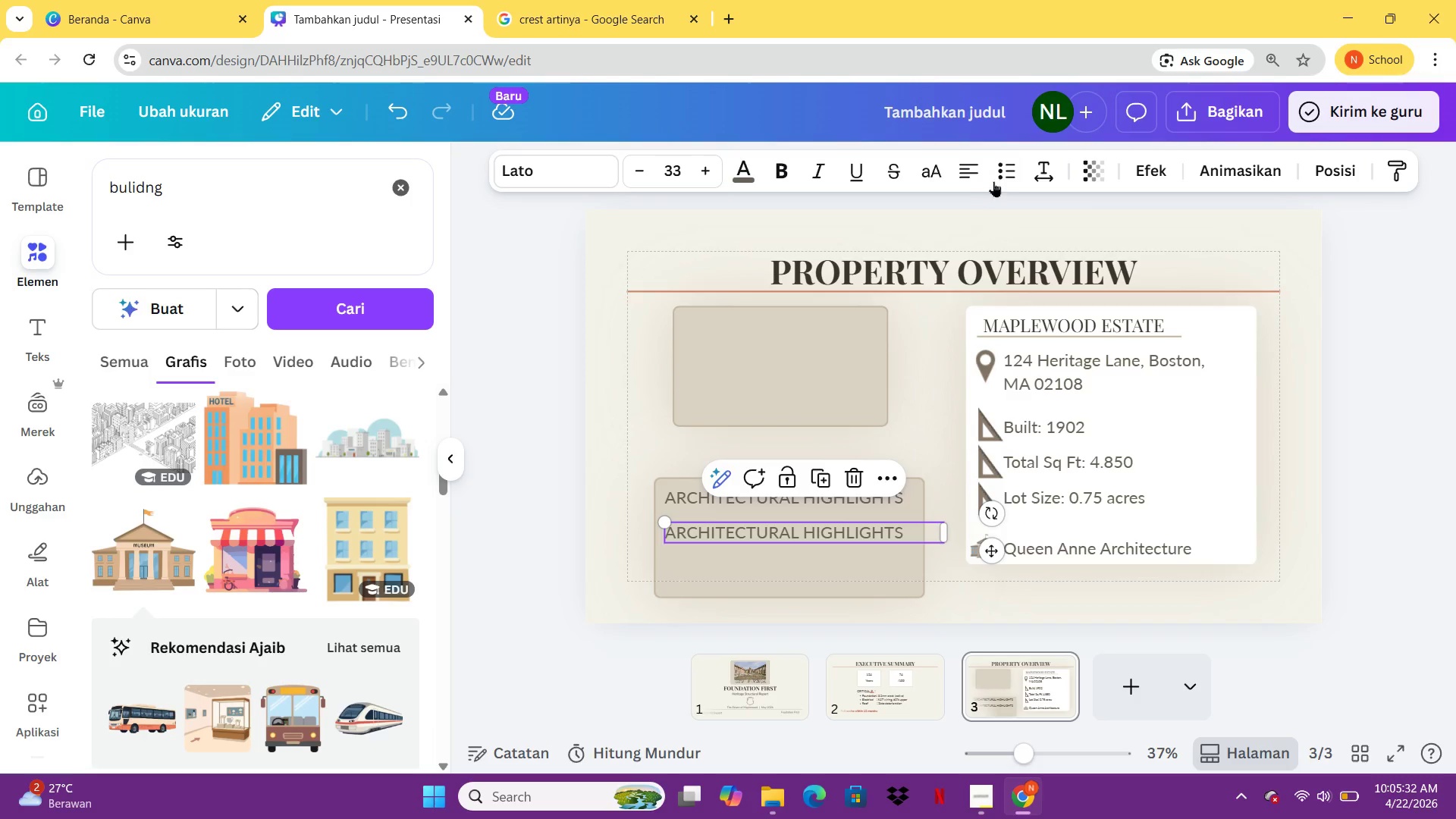 
left_click([996, 177])
 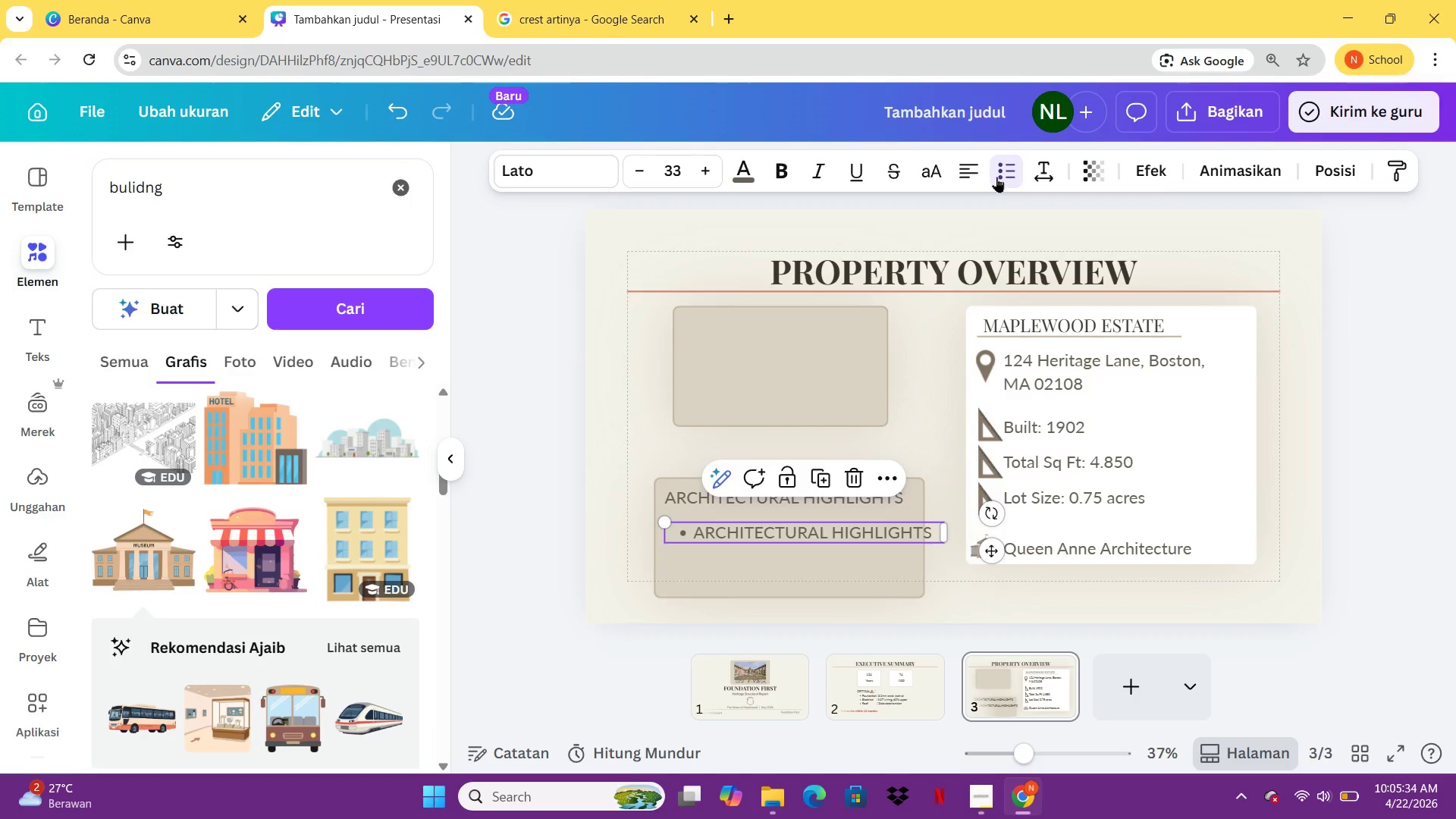 
type(Origin)
 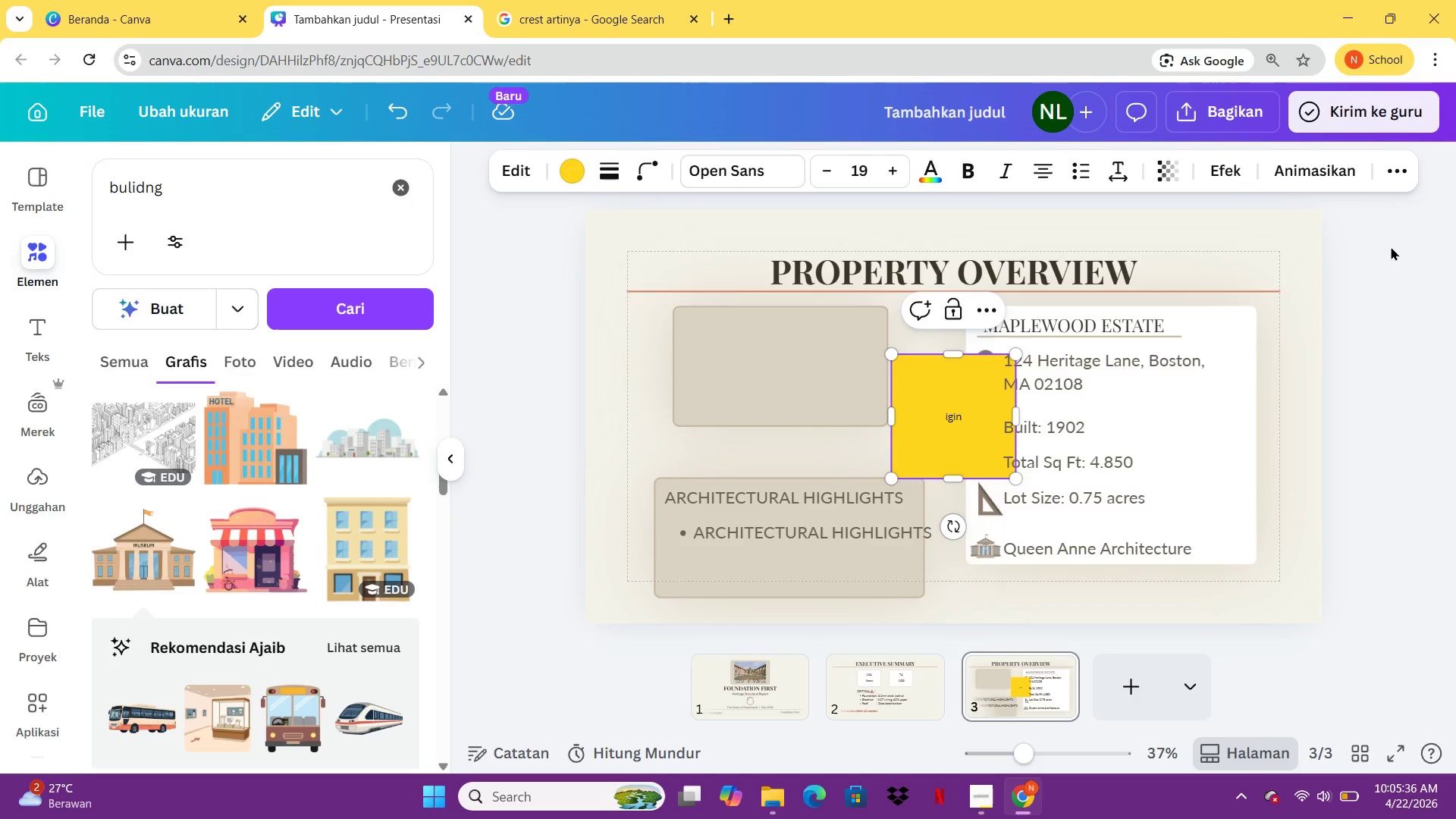 
left_click([1374, 298])
 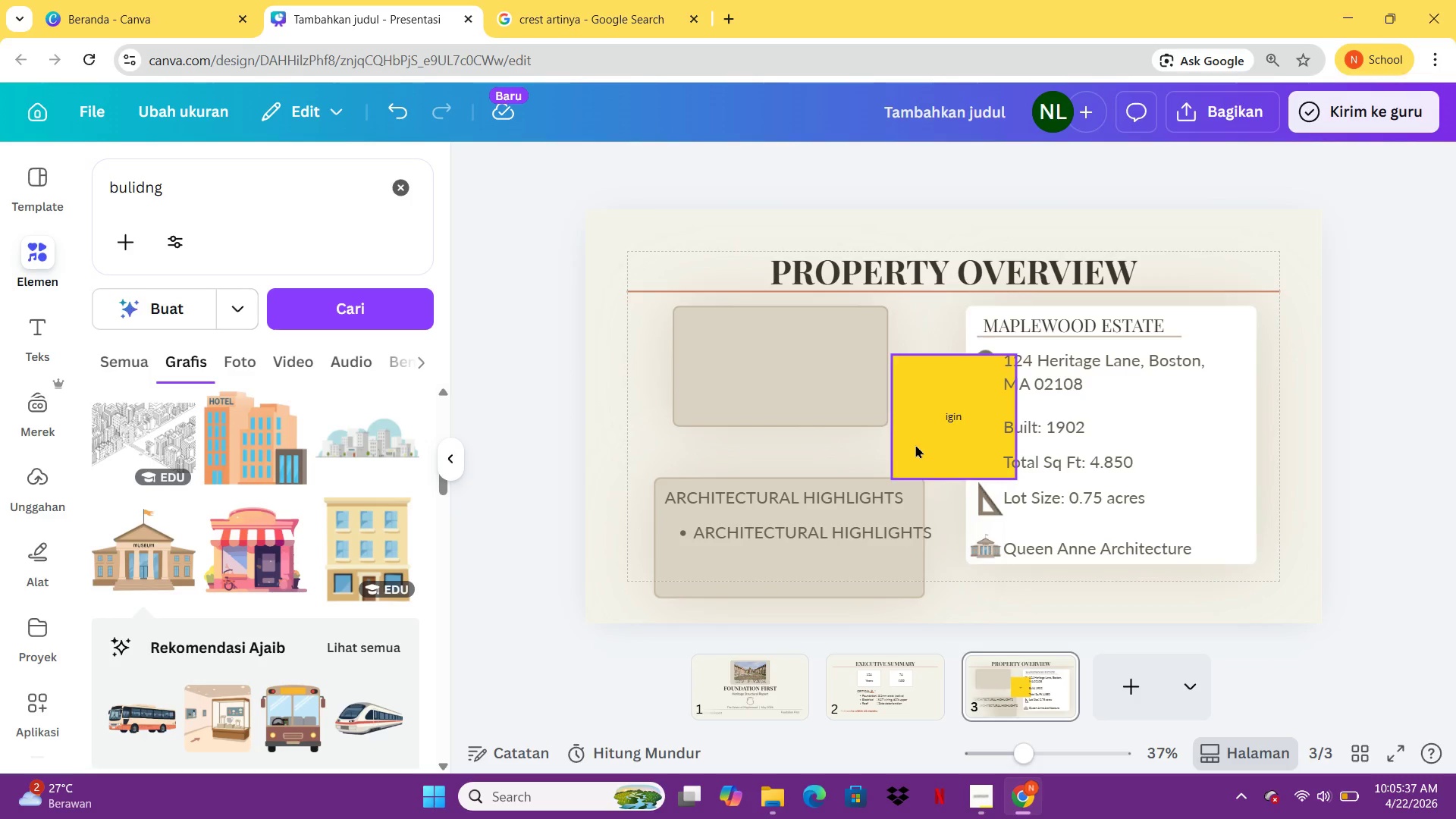 
left_click([915, 444])
 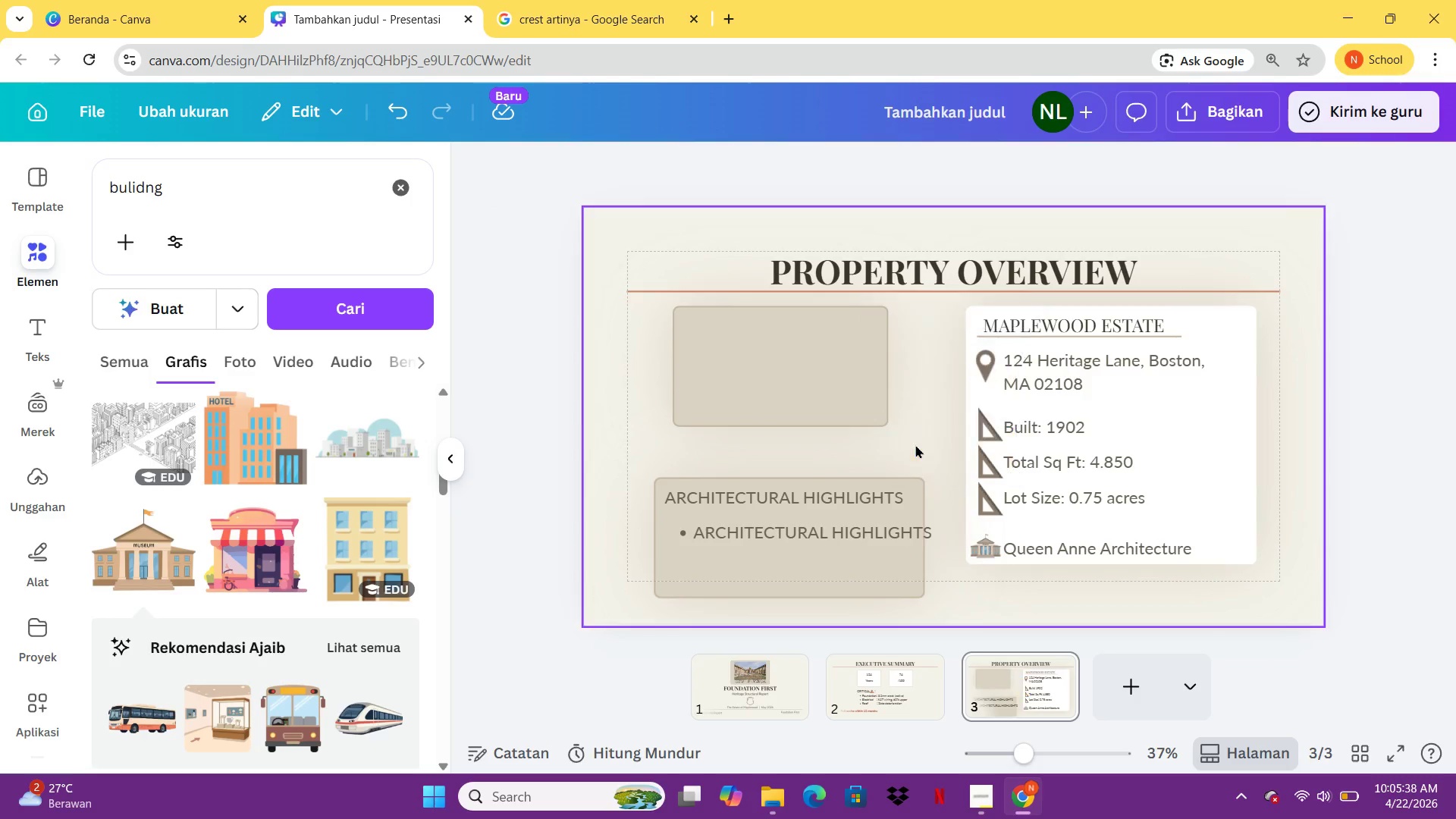 
key(Delete)
 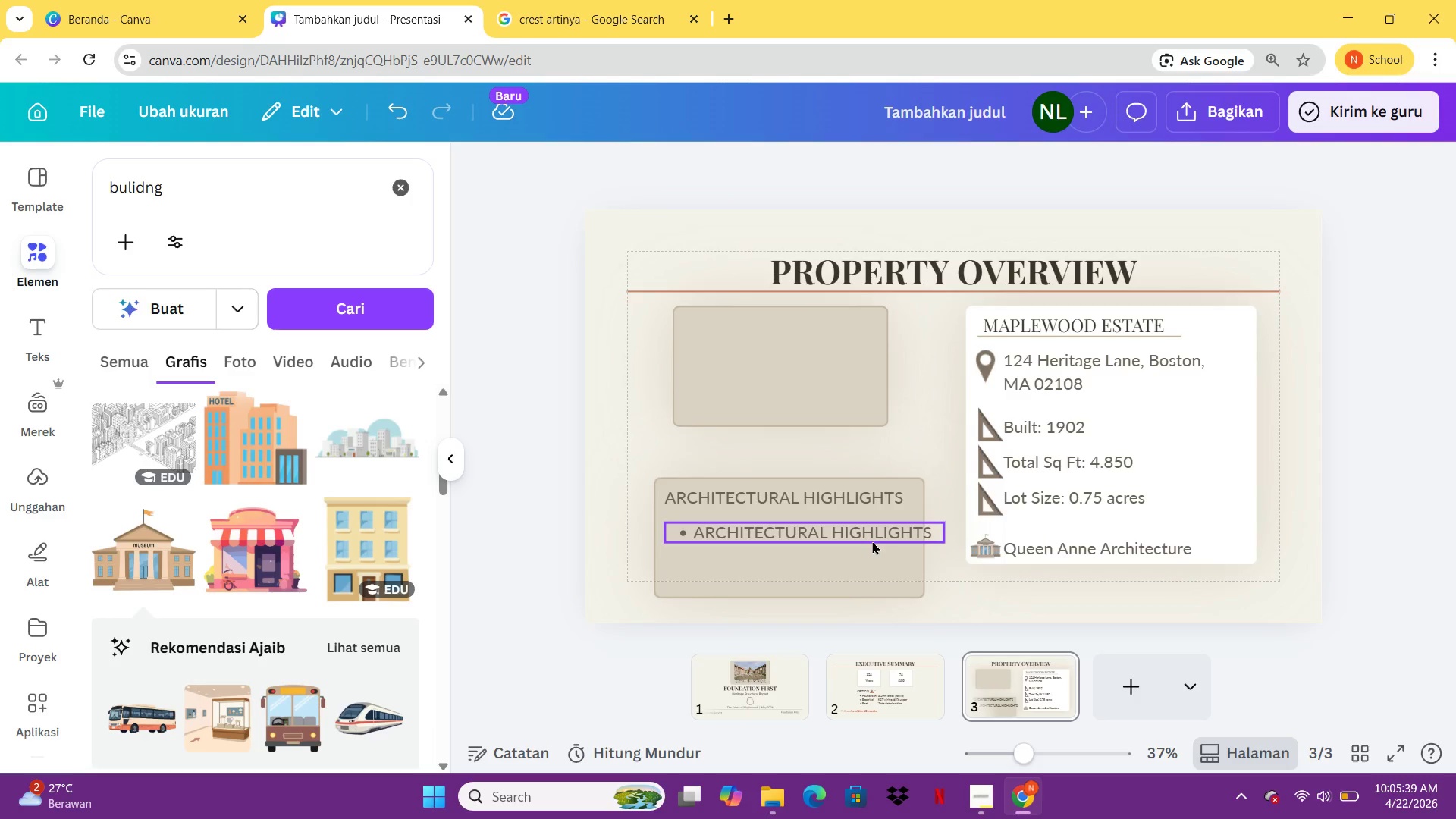 
double_click([872, 541])
 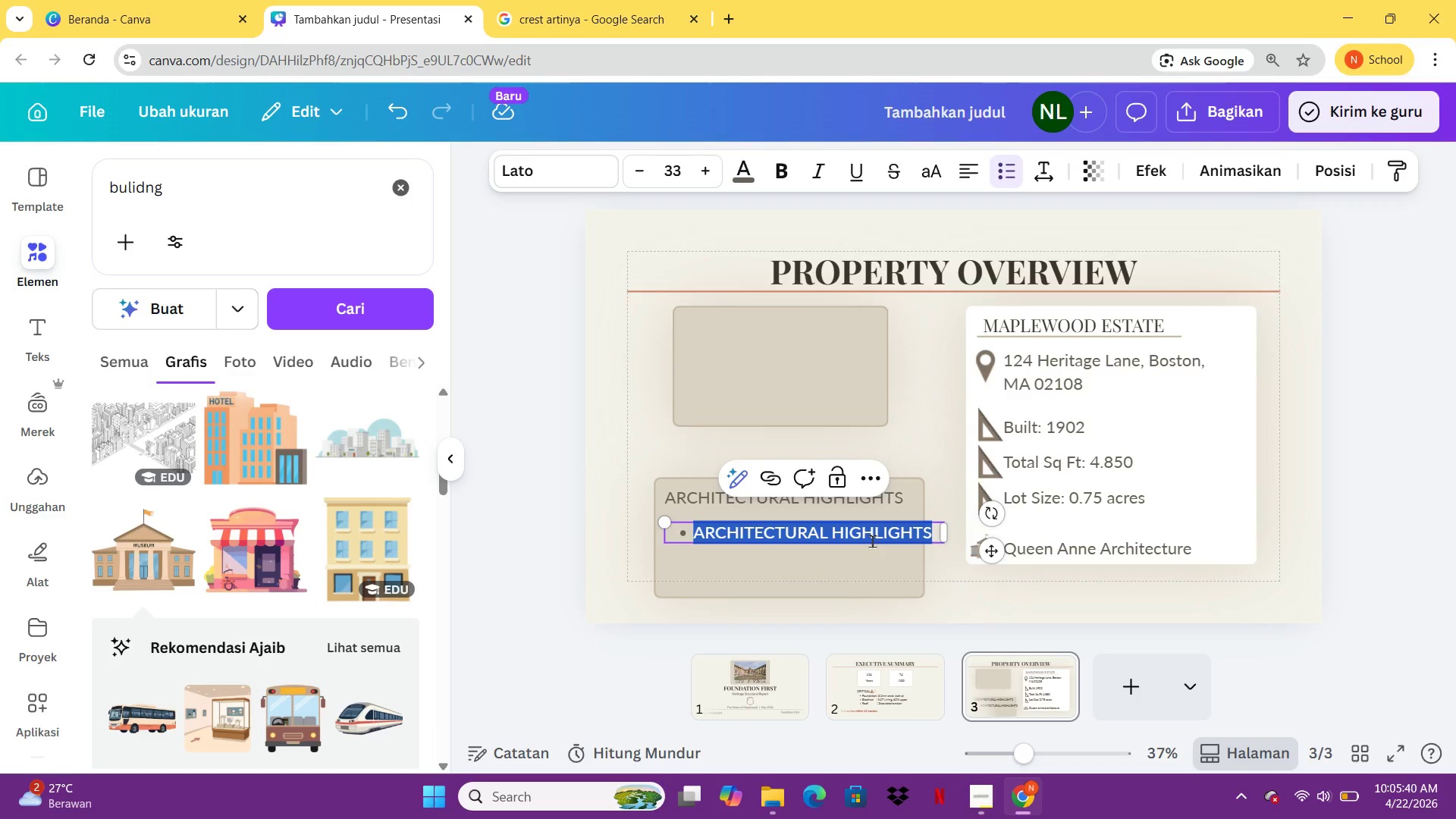 
type(Original W)
key(Backspace)
type(Queen Anne T)
key(Backspace)
key(Backspace)
type(turret)
 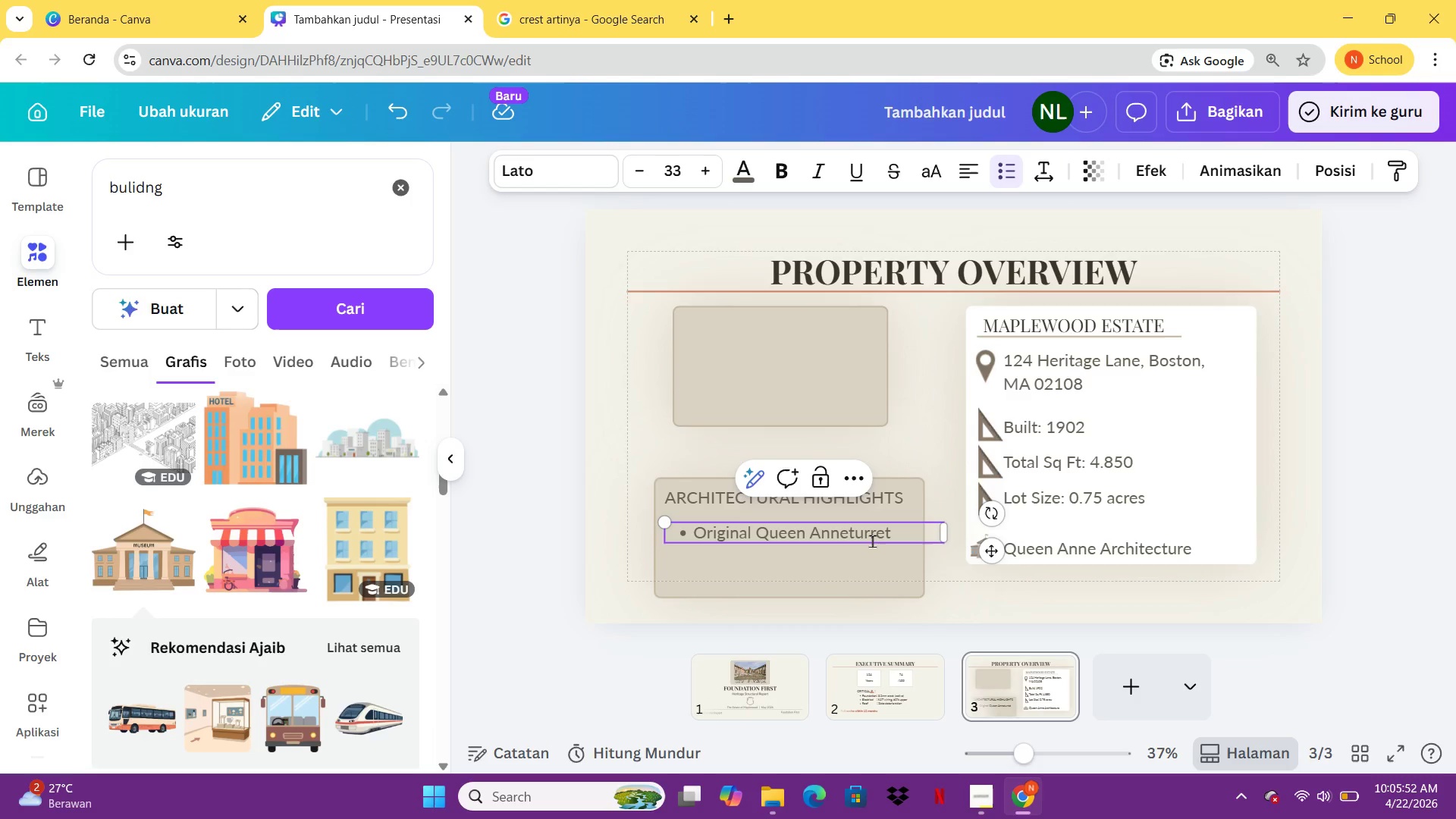 
left_click([849, 532])
 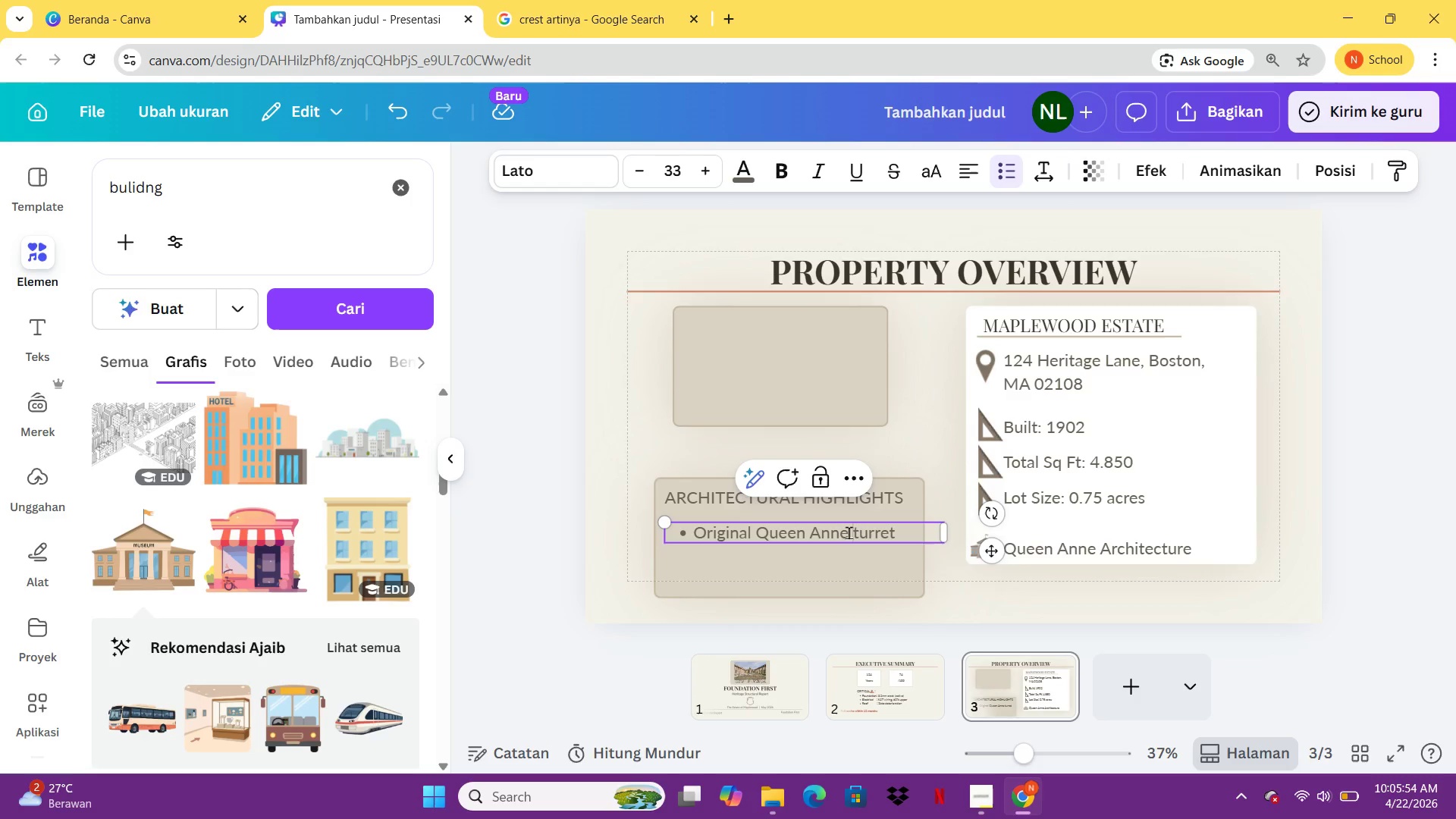 
key(Space)
 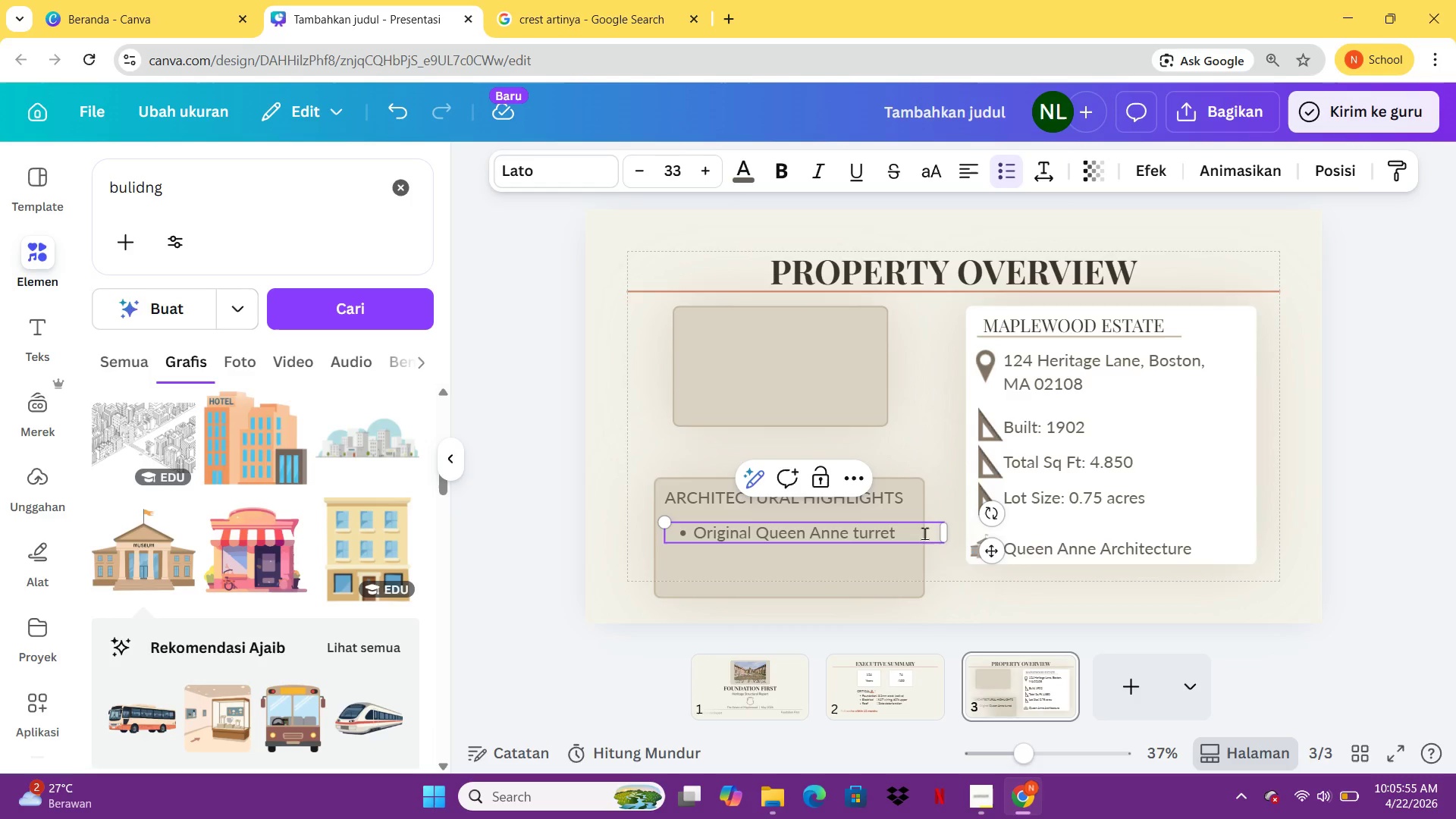 
left_click([924, 533])
 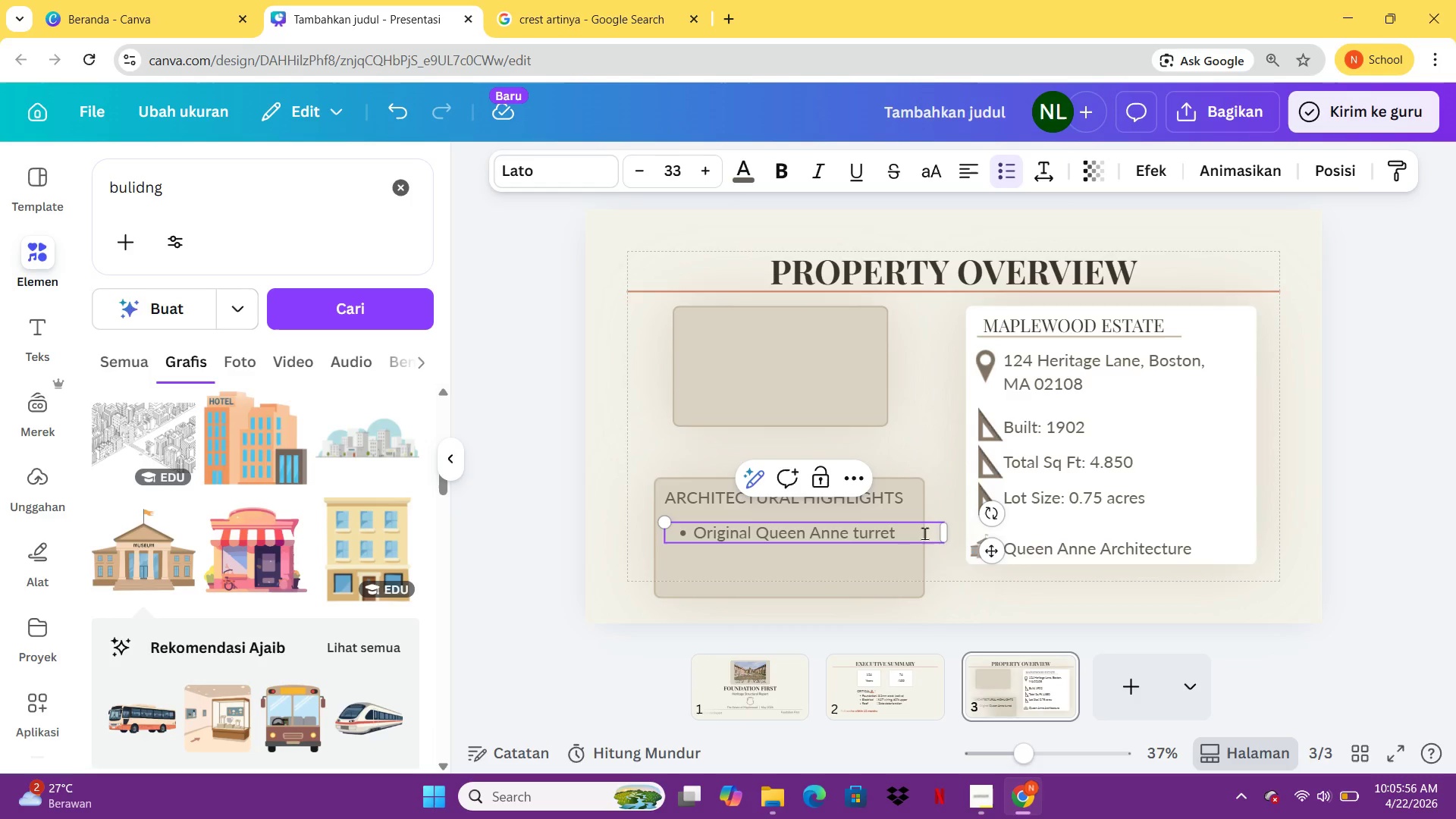 
type( W)
key(Backspace)
type(wiyt)
key(Backspace)
key(Backspace)
type(th fish )
key(Backspace)
type(-scale shingles)
 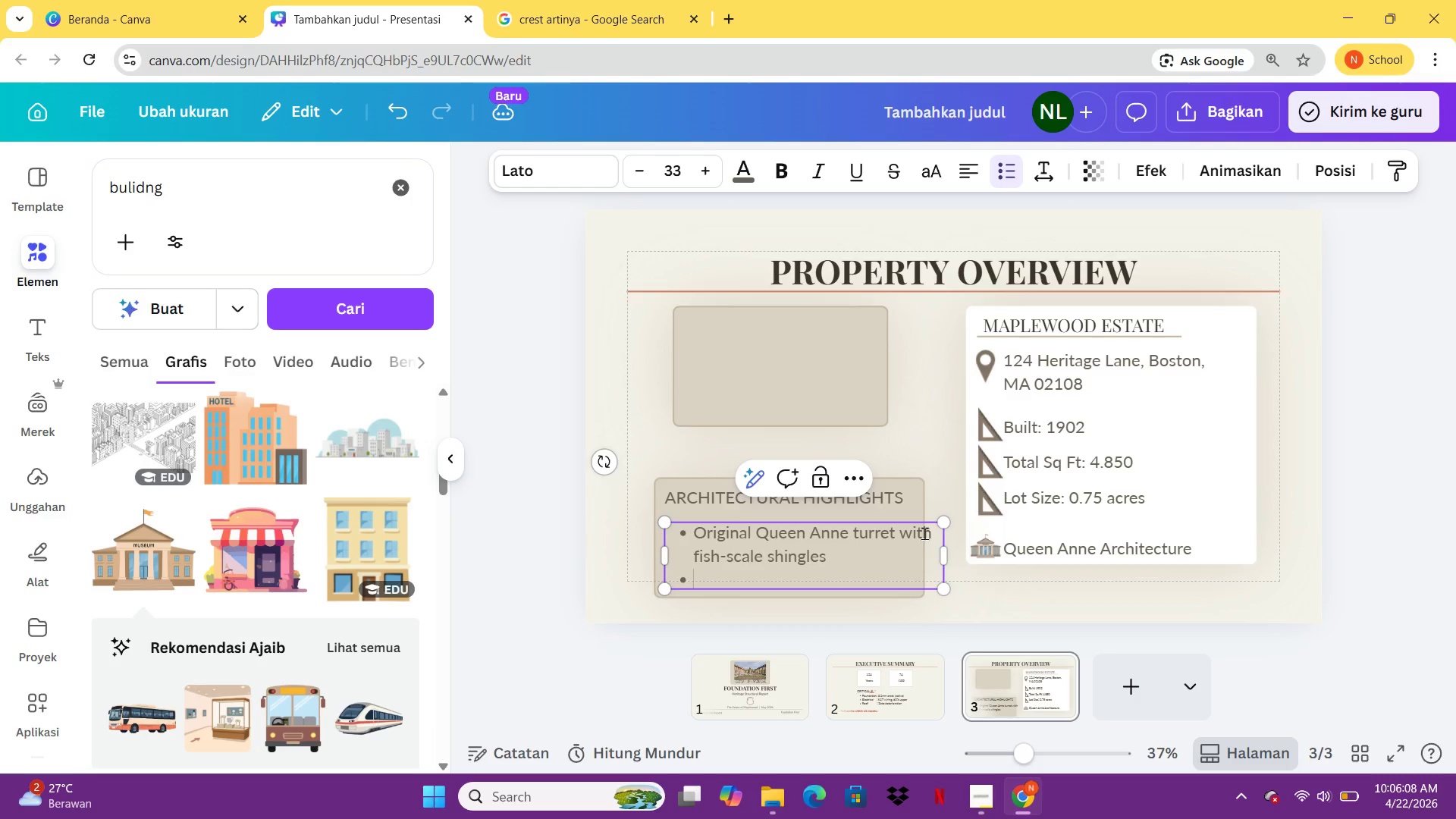 
 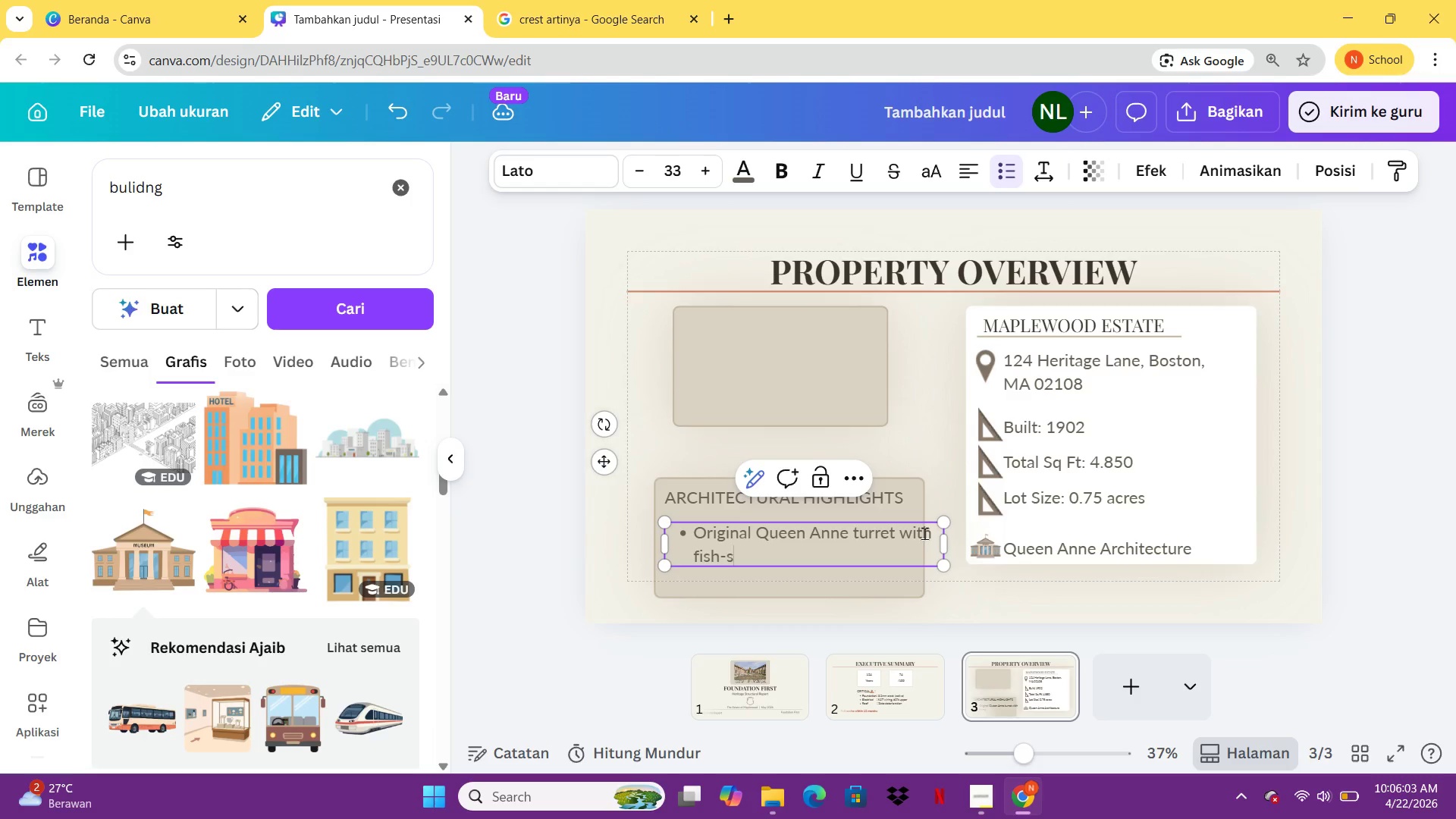 
key(Enter)
 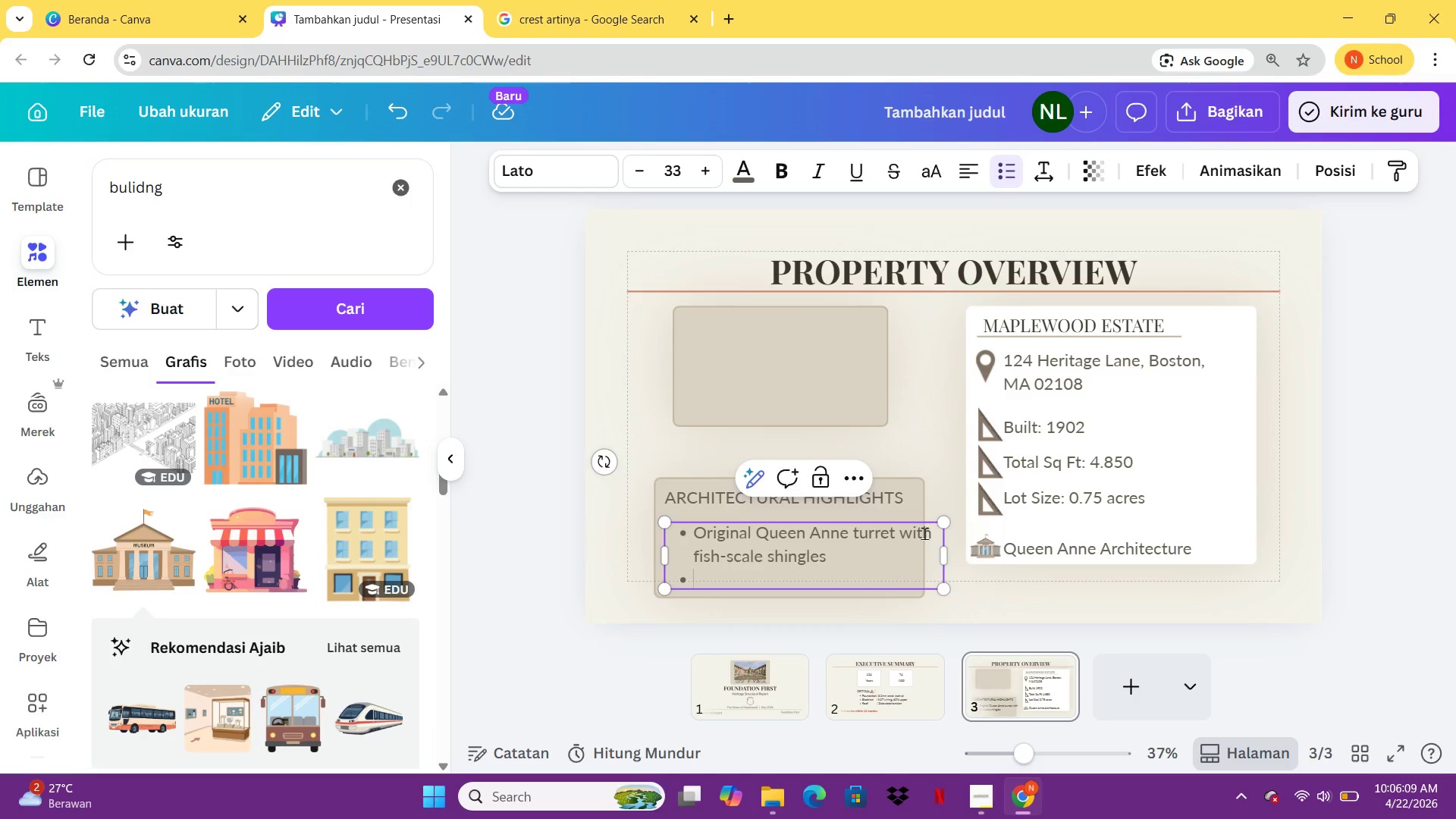 
type(Hand-carved mahogany sa)
key(Backspace)
type(taircase (untouched))
 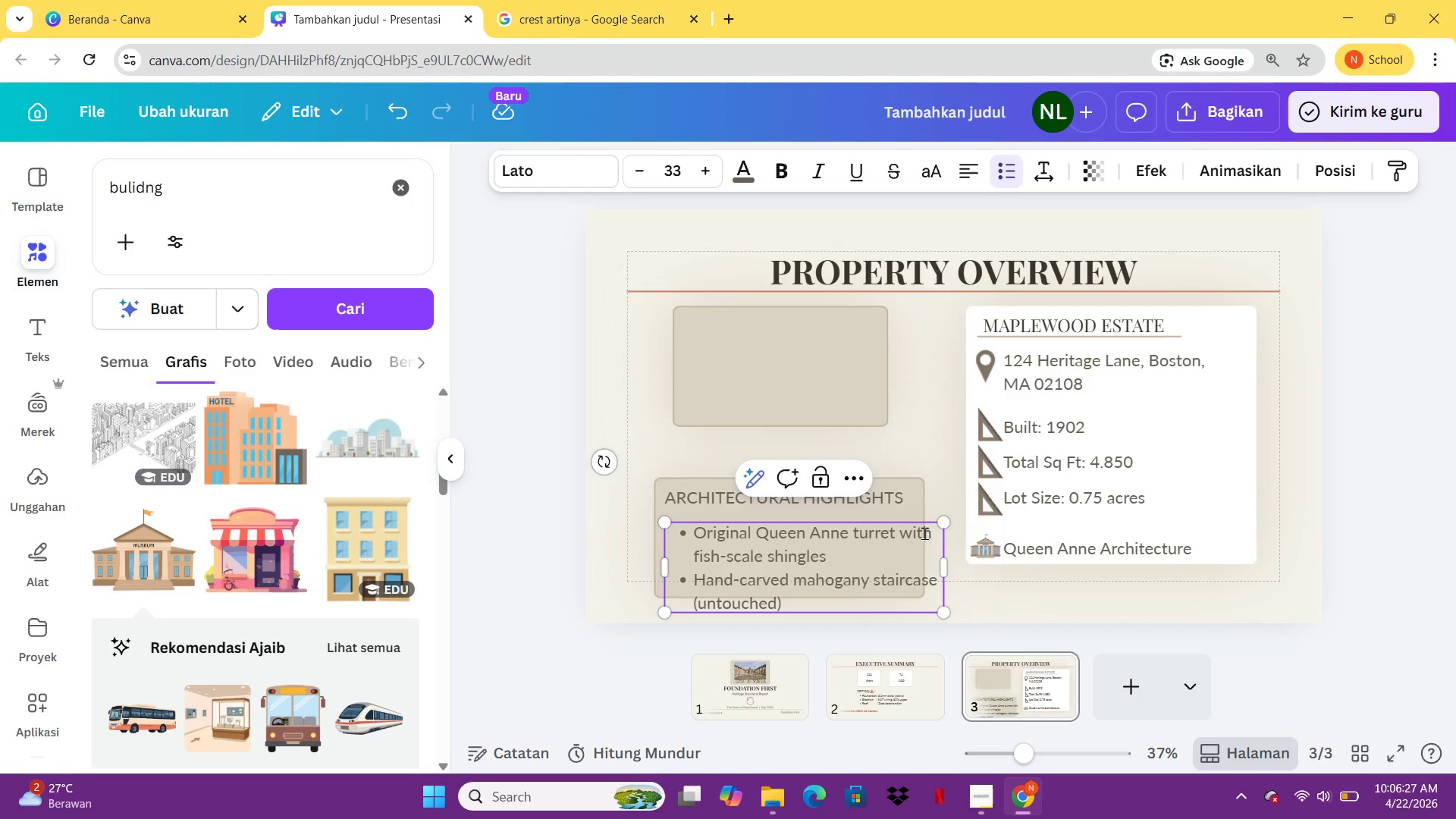 
key(Enter)
 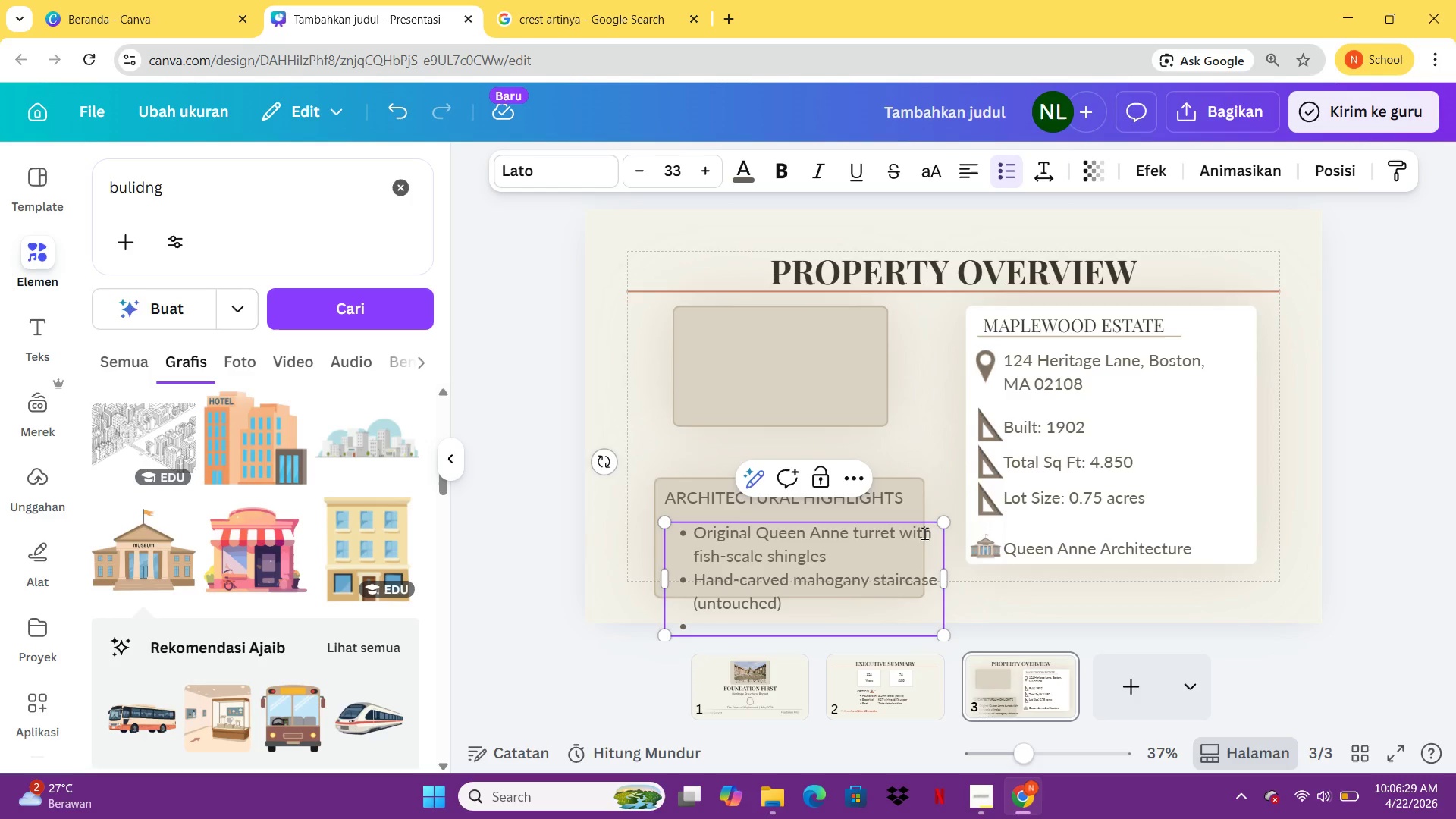 
key(Control+ControlLeft)
 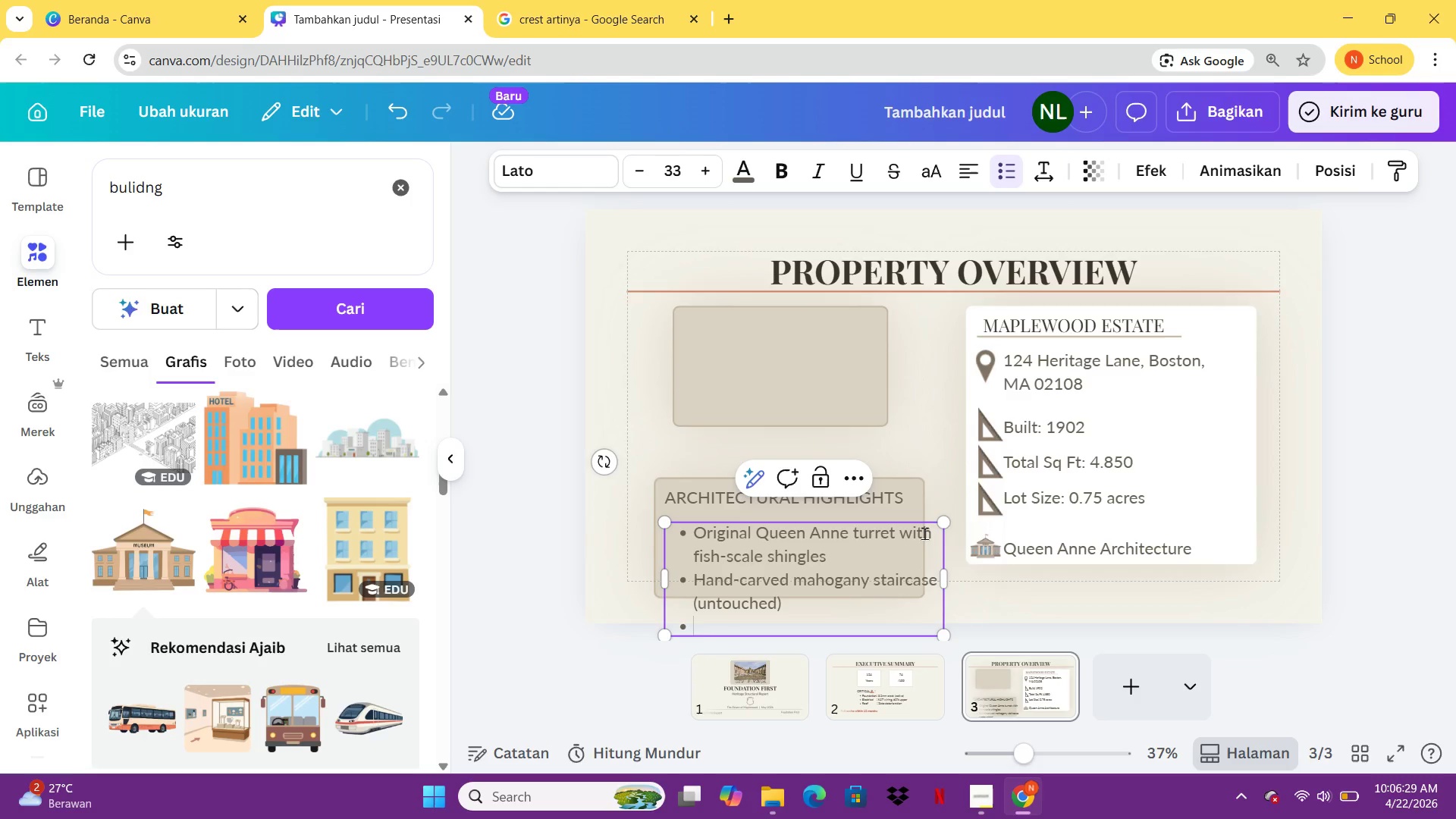 
type(Stained glass windowa=s )
key(Backspace)
key(Backspace)
key(Backspace)
key(Backspace)
type(s (4 total, 2 need)
 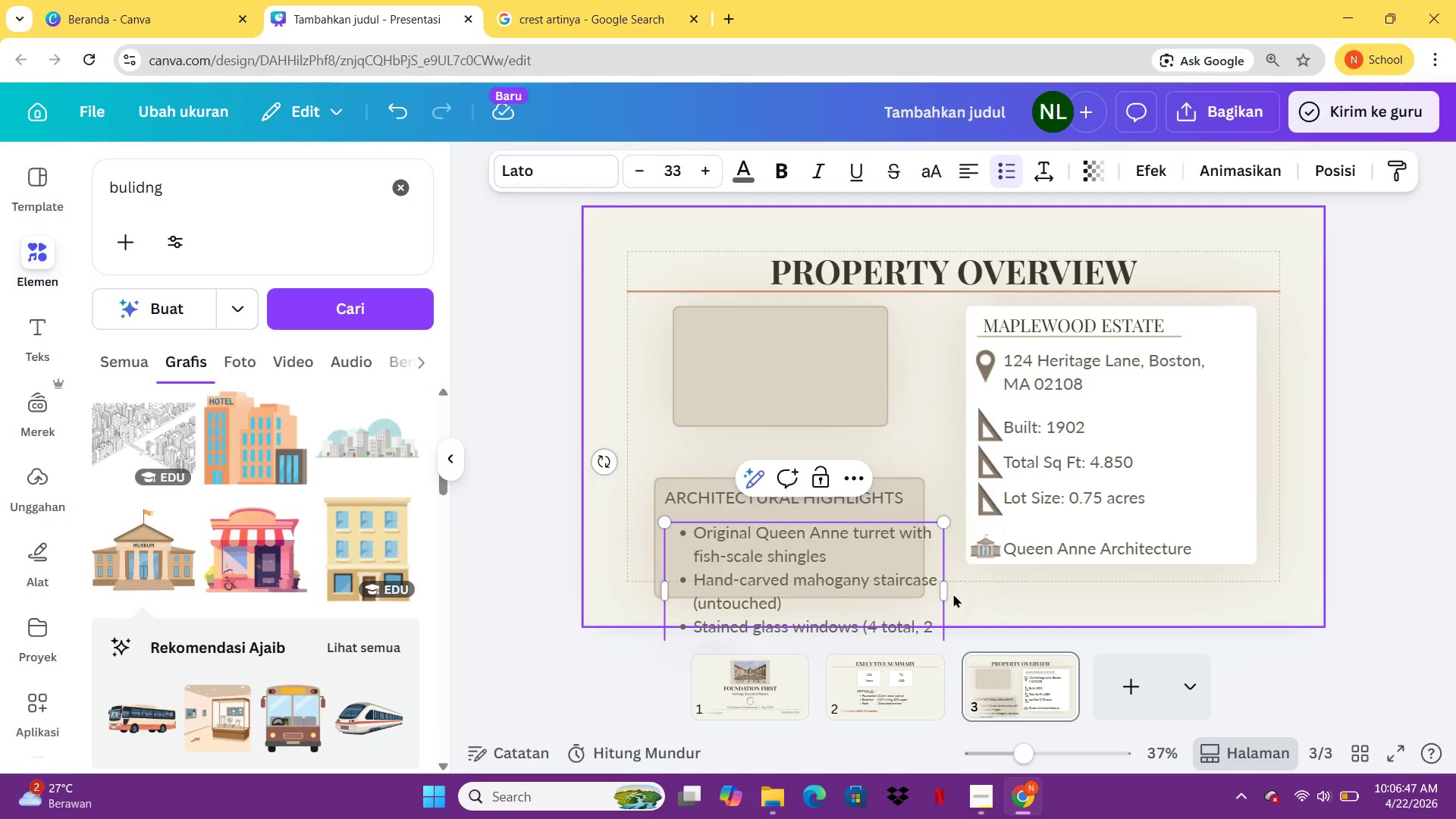 
left_click_drag(start_coordinate=[951, 592], to_coordinate=[1224, 572])
 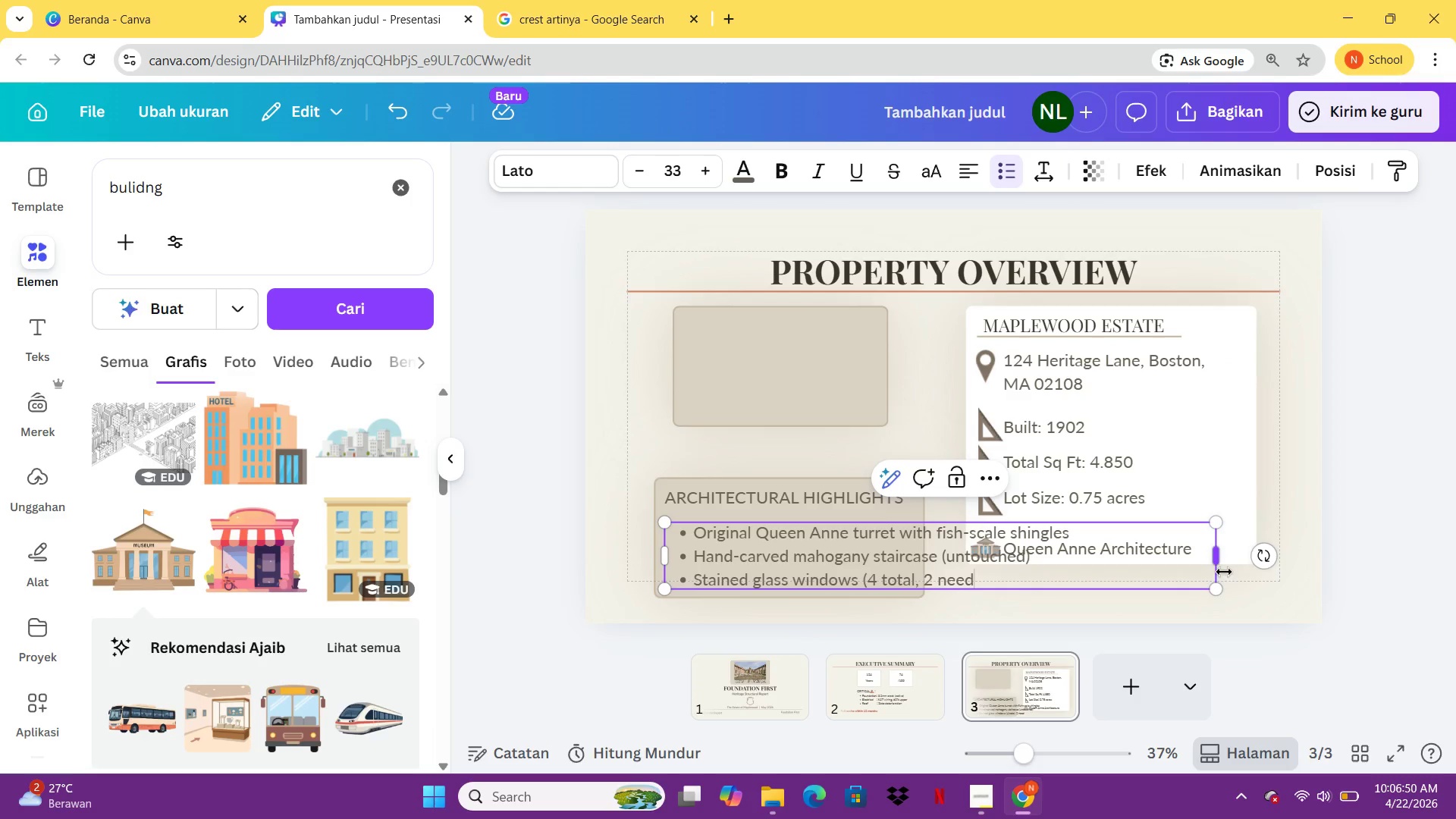 
type( restoration))
 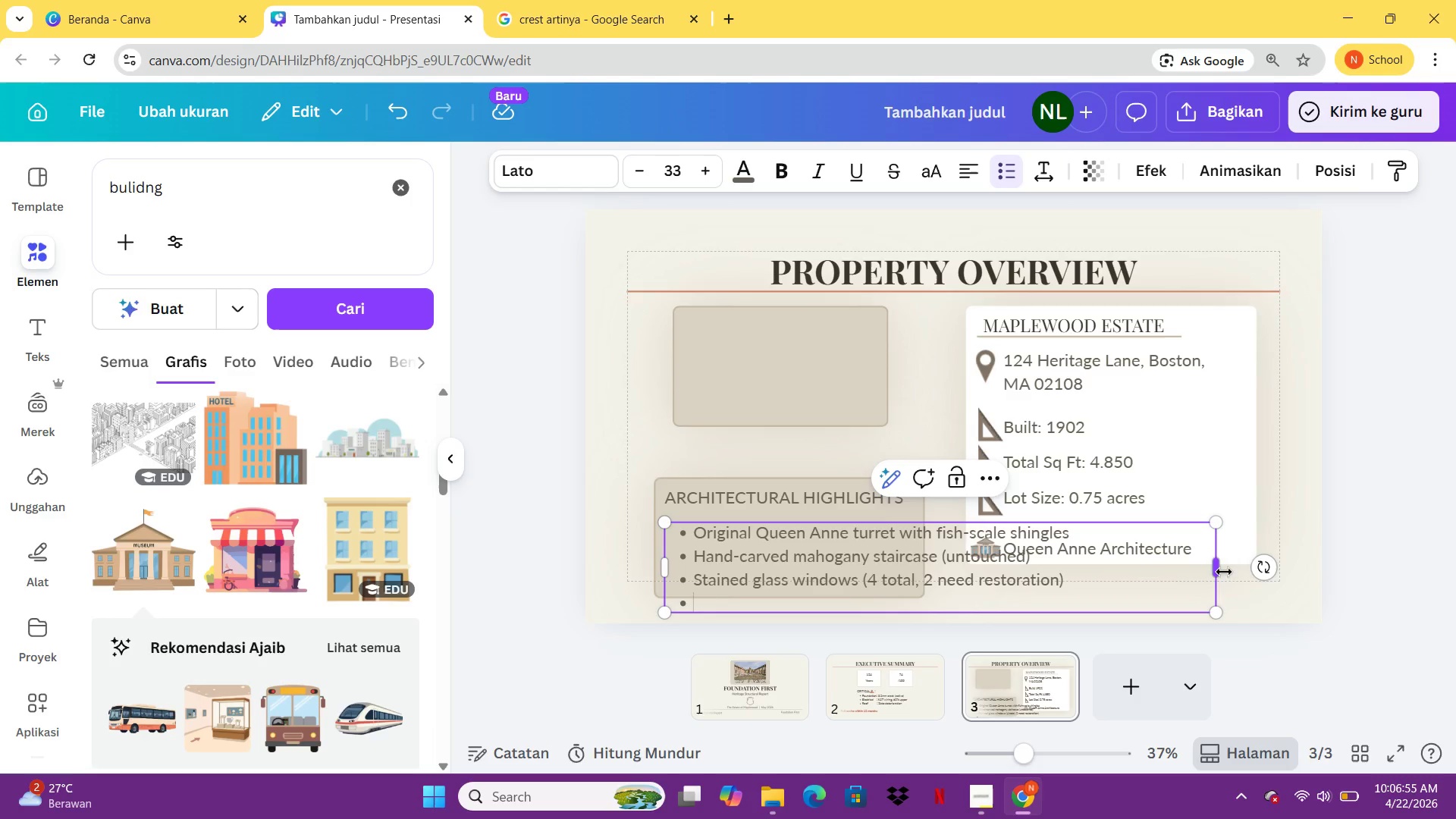 
 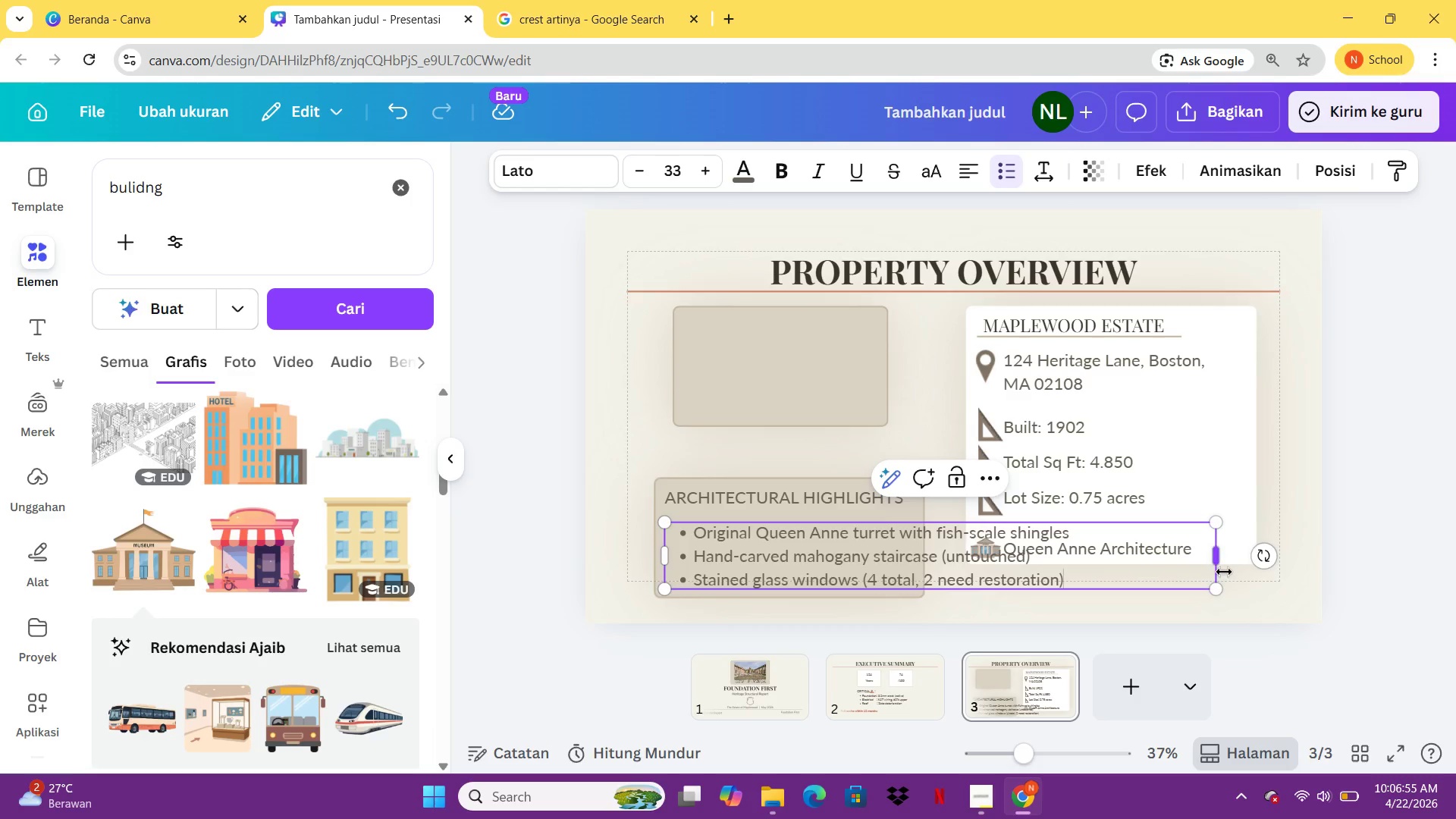 
key(Enter)
 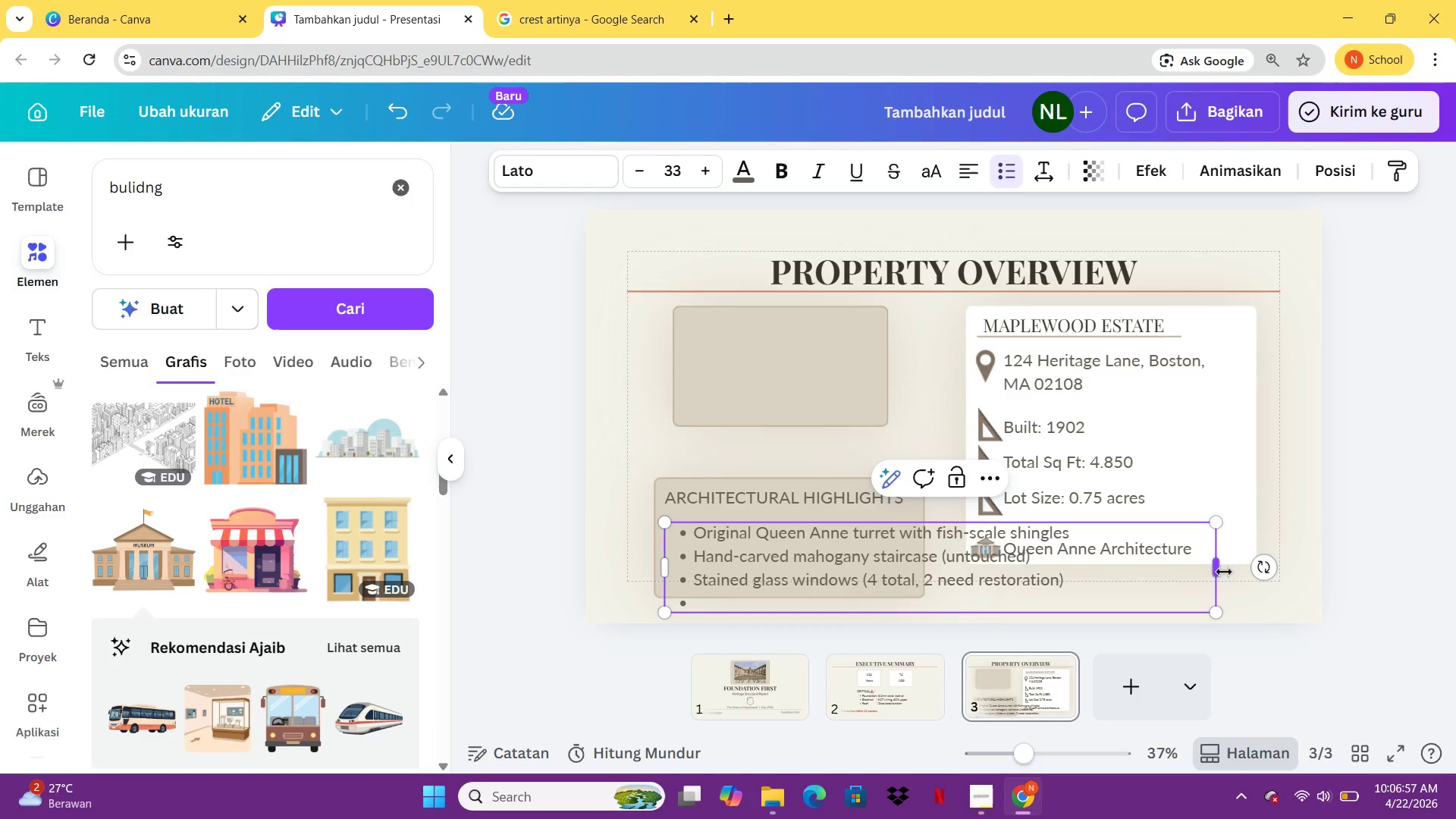 
type(o)
key(Backspace)
type(Original plasy)
key(Backspace)
type(ter co)
key(Backspace)
type(rown molding throught)
key(Backspace)
 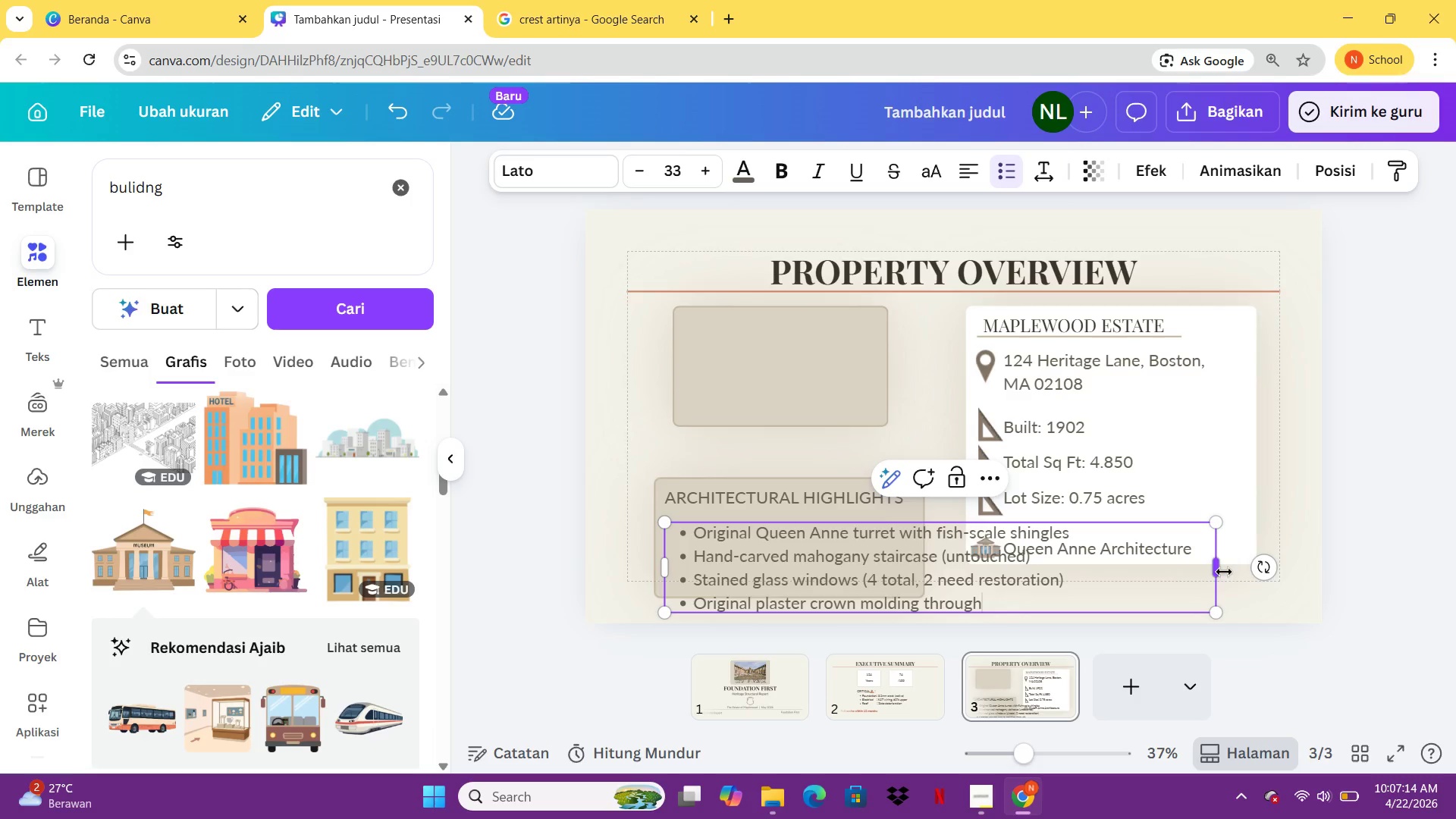 
type(out first floorw)
key(Backspace)
 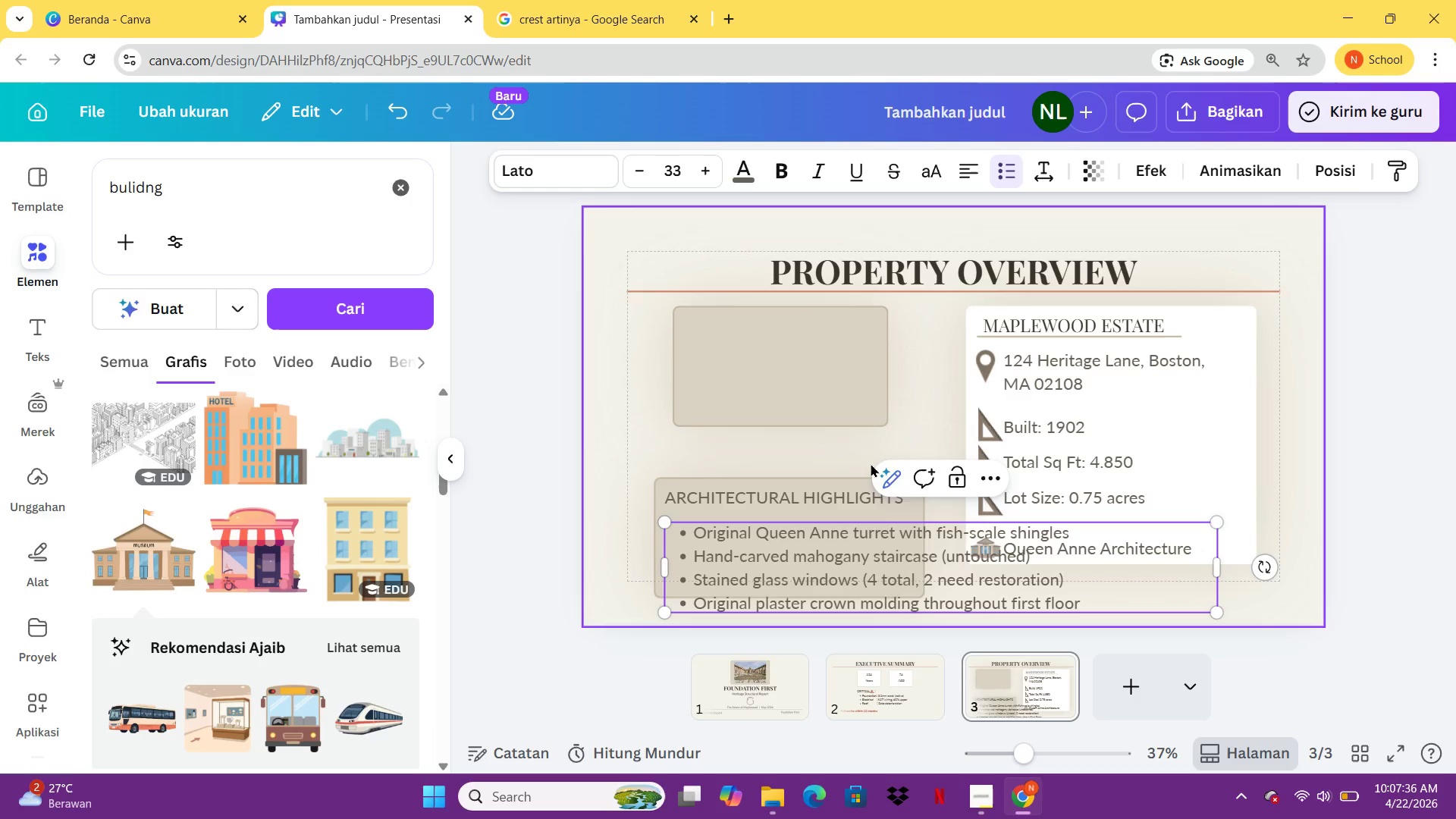 
wait(20.16)
 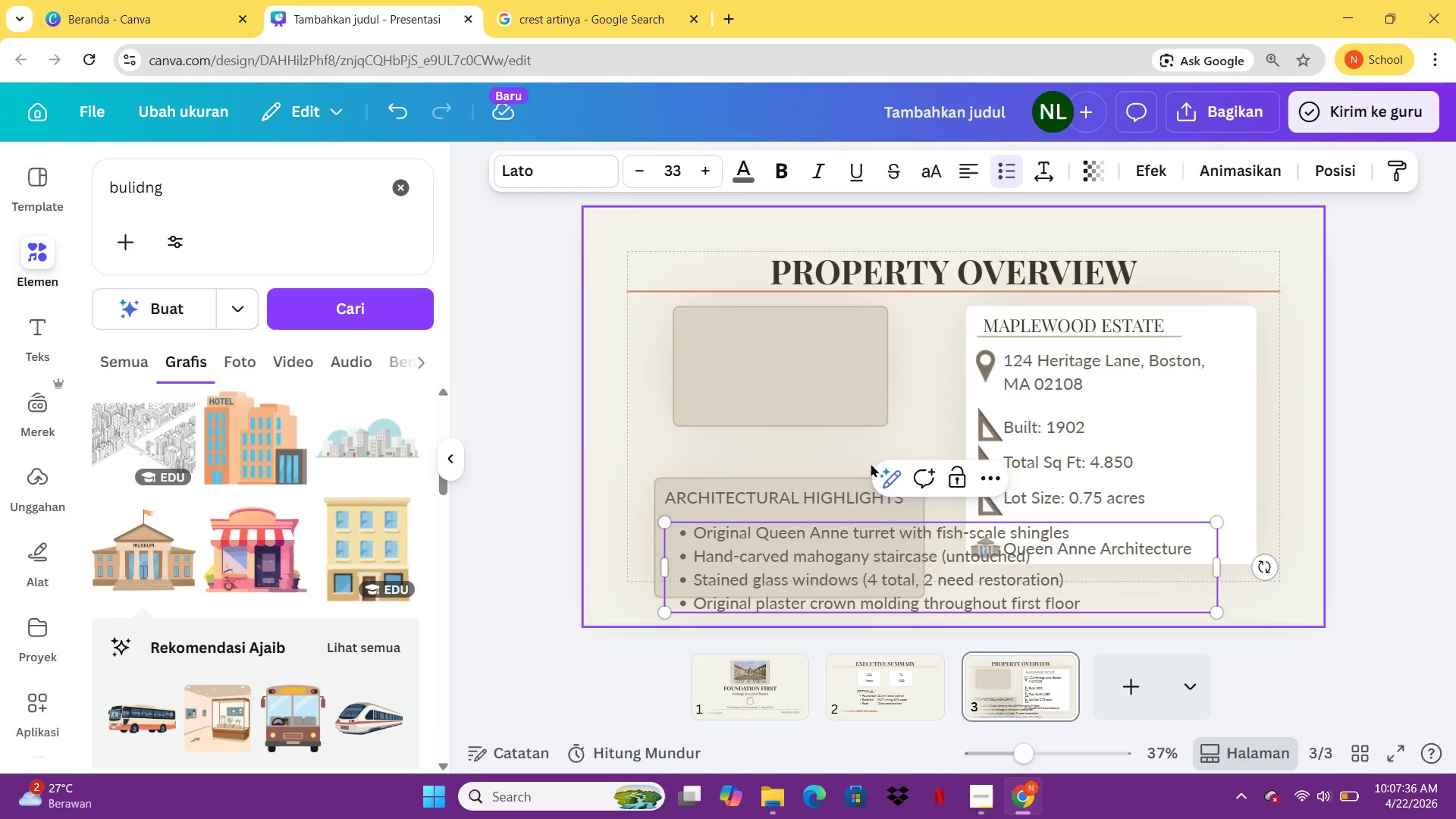 
left_click_drag(start_coordinate=[986, 563], to_coordinate=[777, 548])
 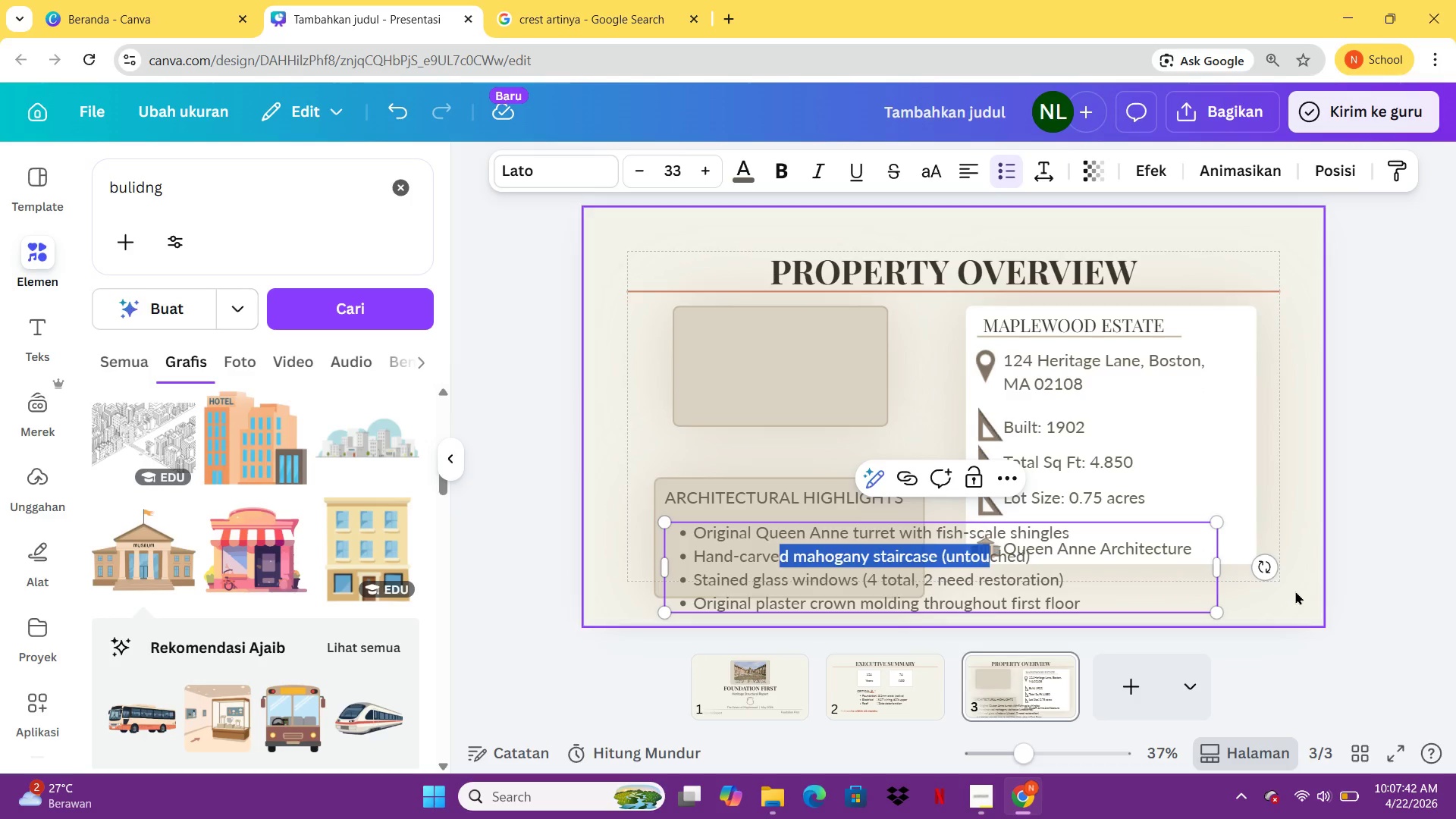 
left_click([1295, 591])
 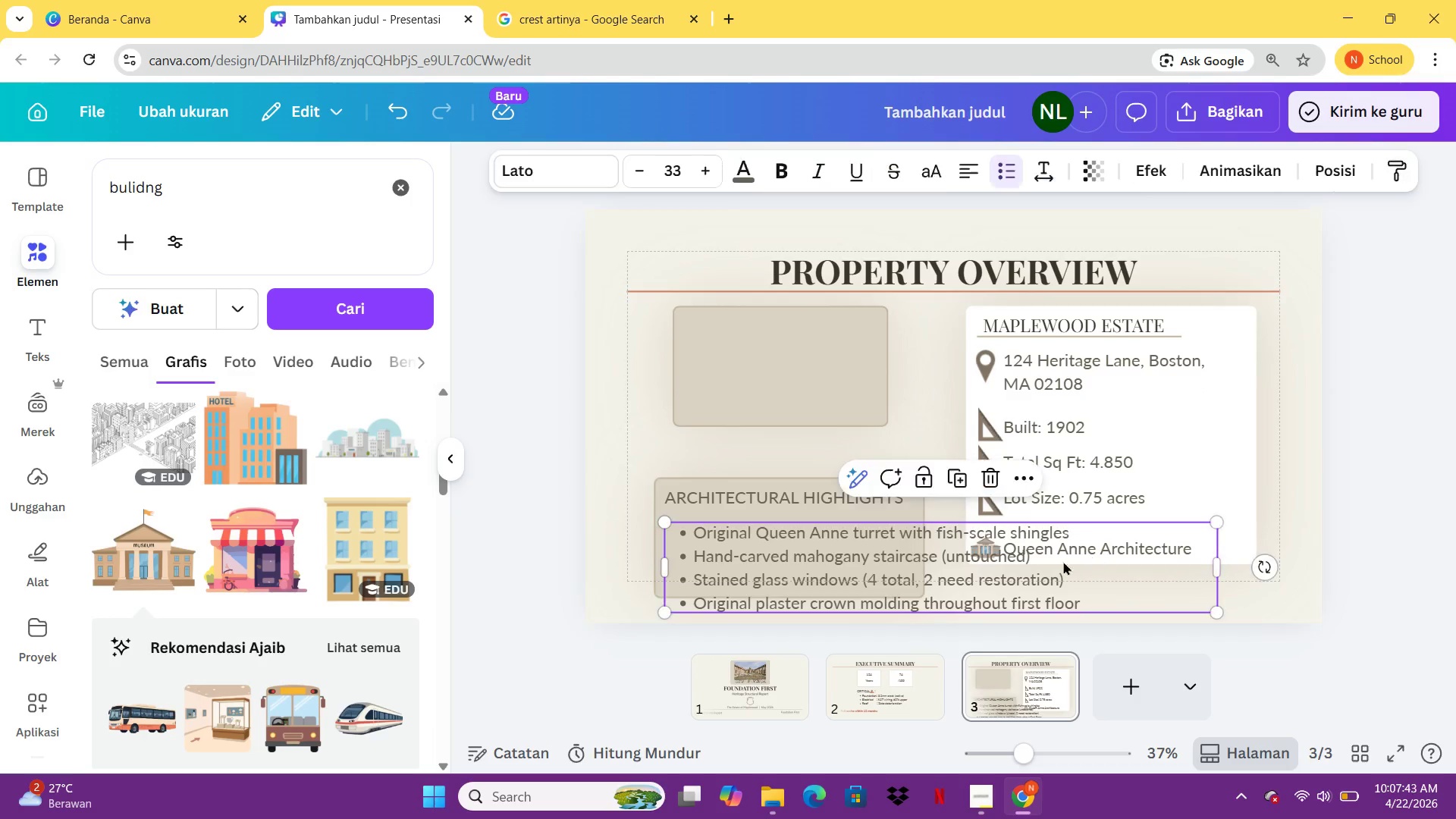 
left_click_drag(start_coordinate=[1077, 559], to_coordinate=[782, 562])
 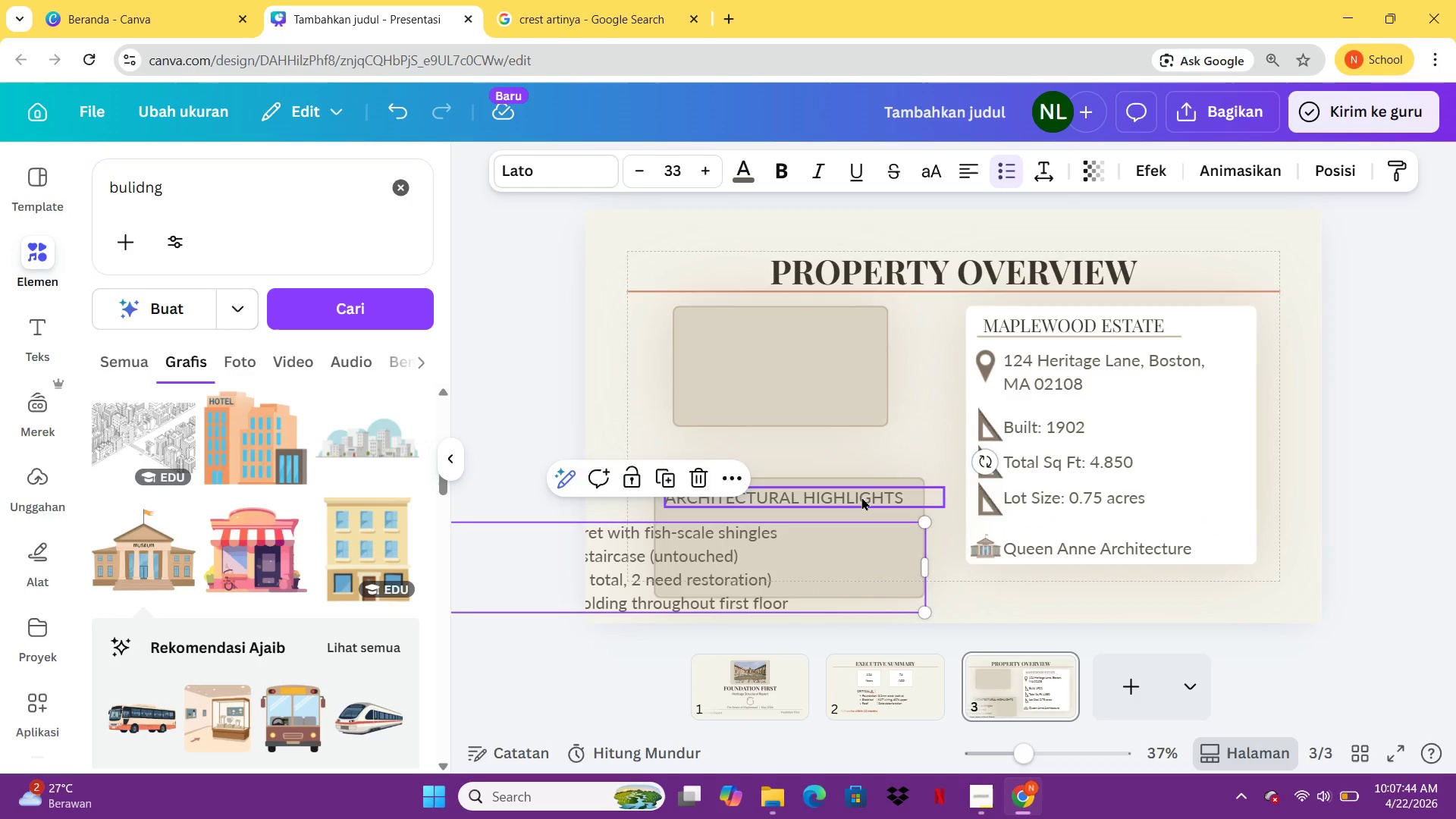 
left_click([861, 497])
 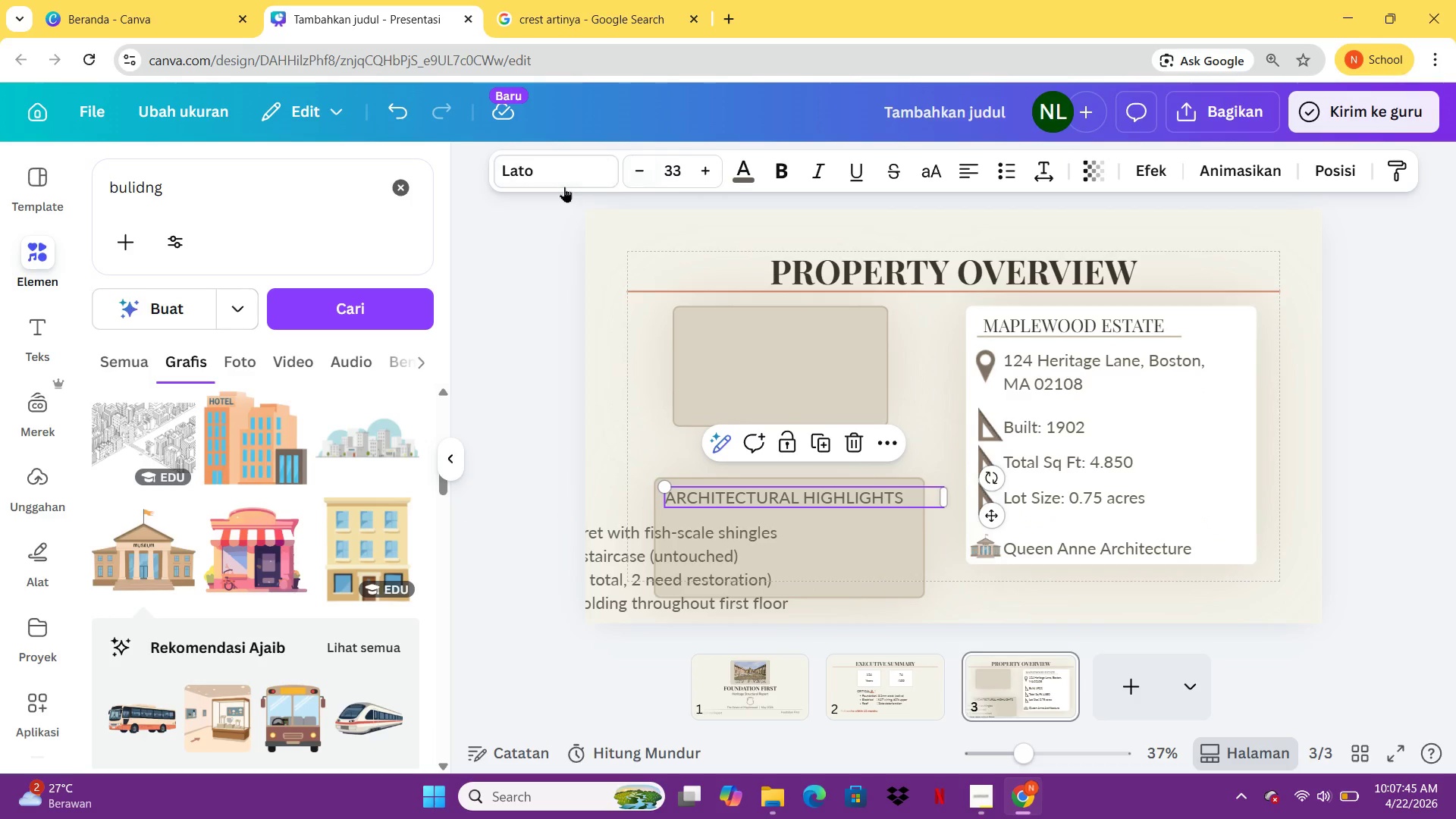 
left_click([561, 183])
 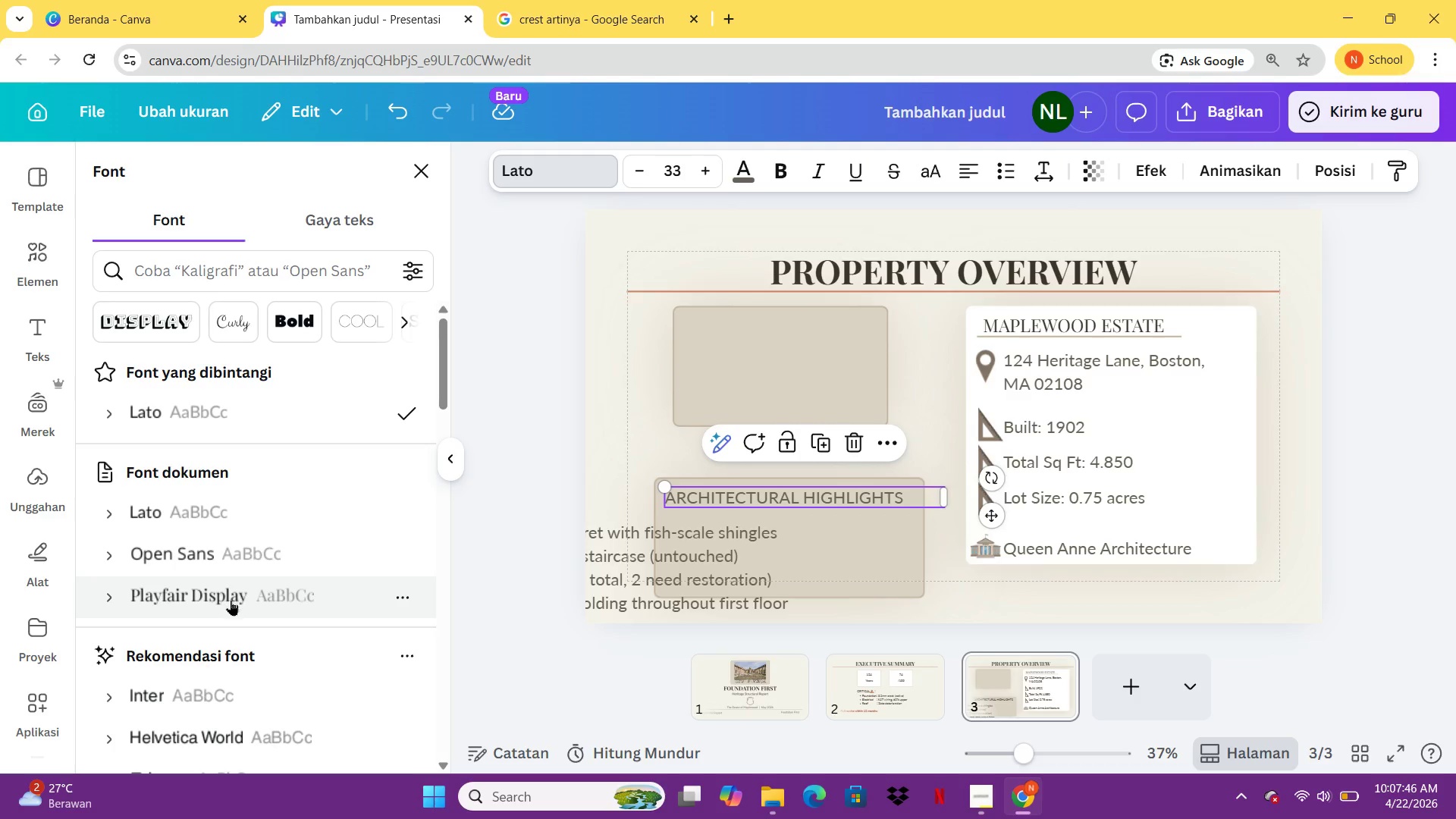 
left_click([231, 600])
 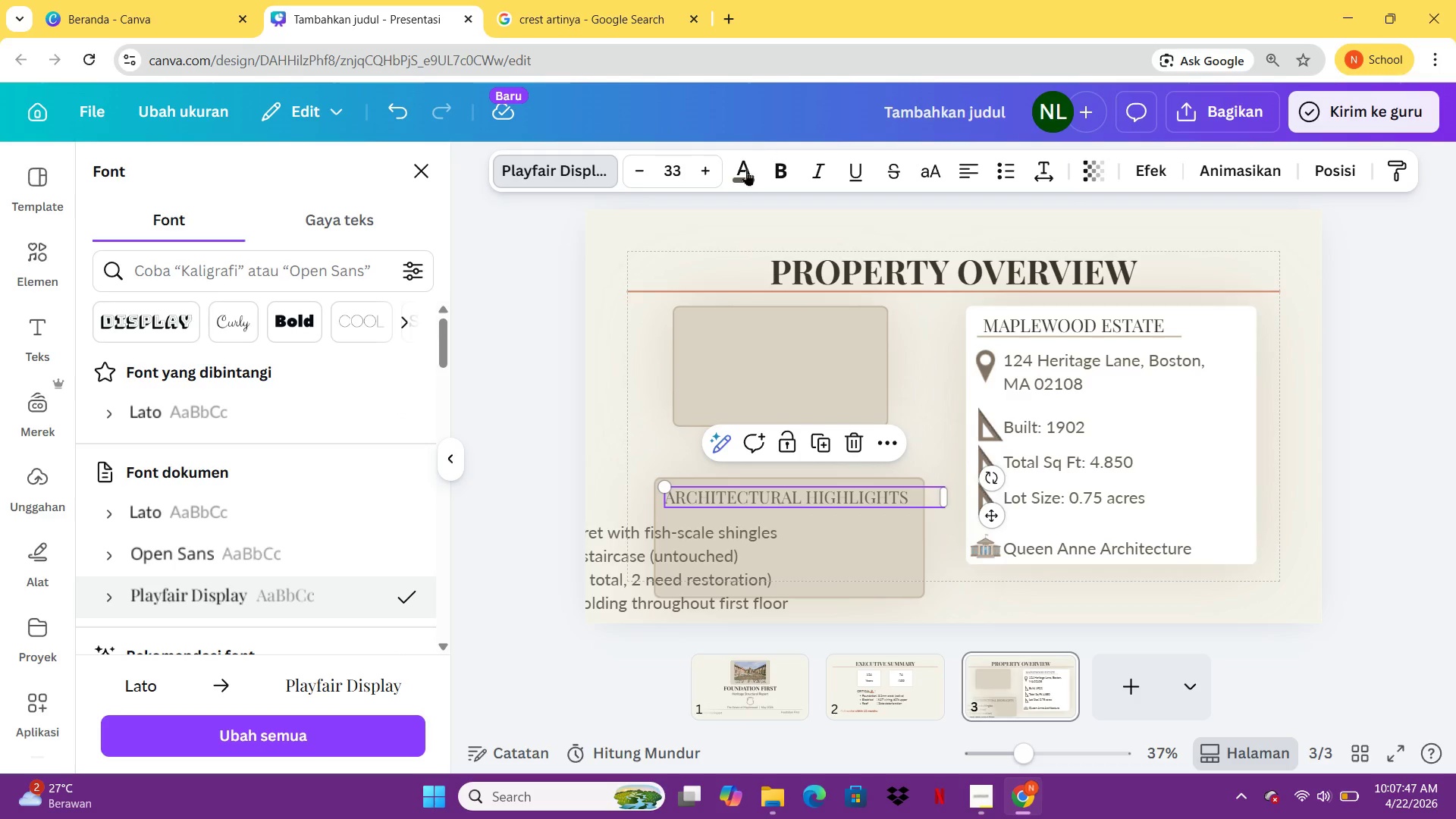 
left_click([745, 172])
 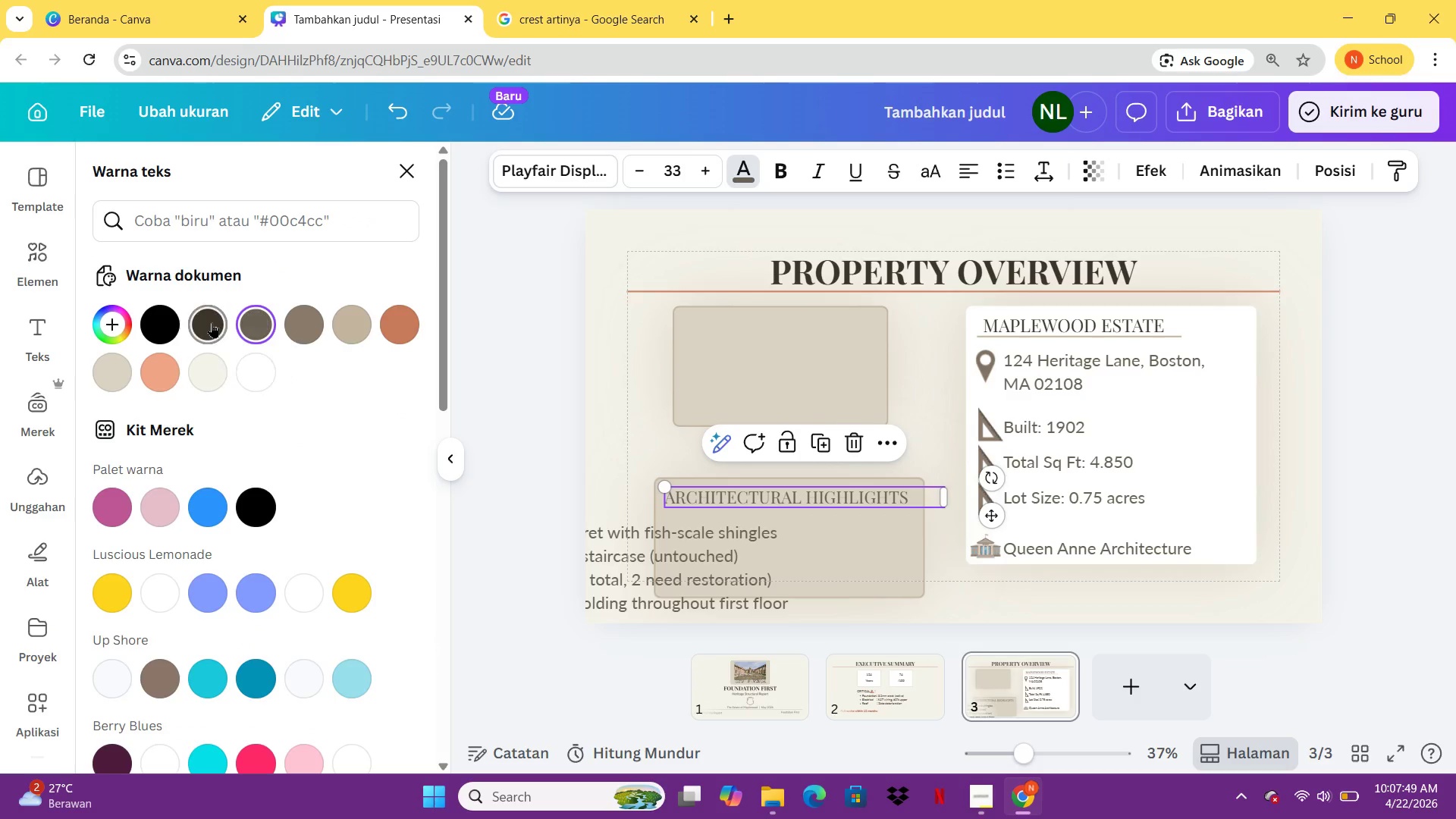 
left_click([212, 322])
 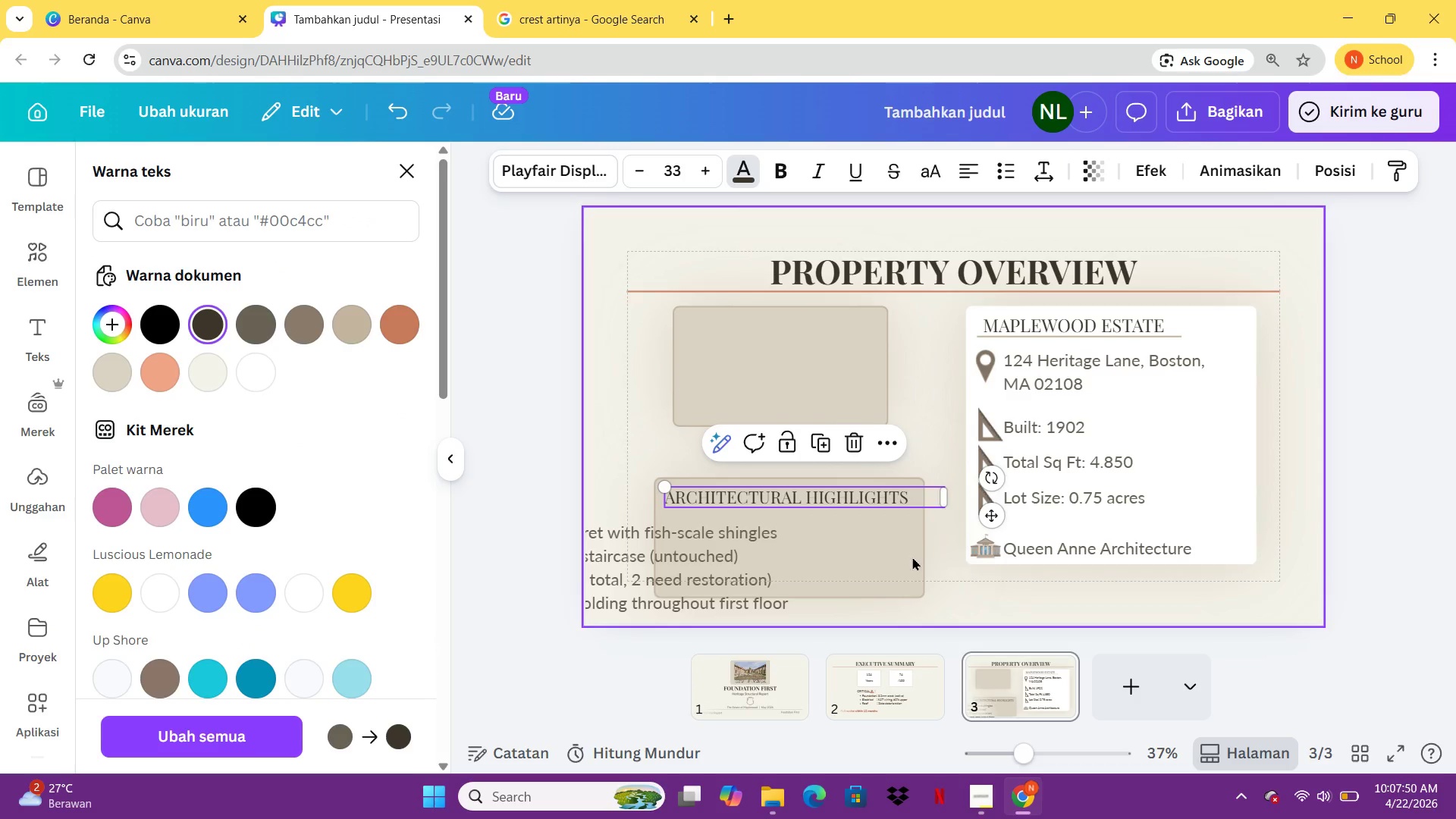 
left_click([910, 557])
 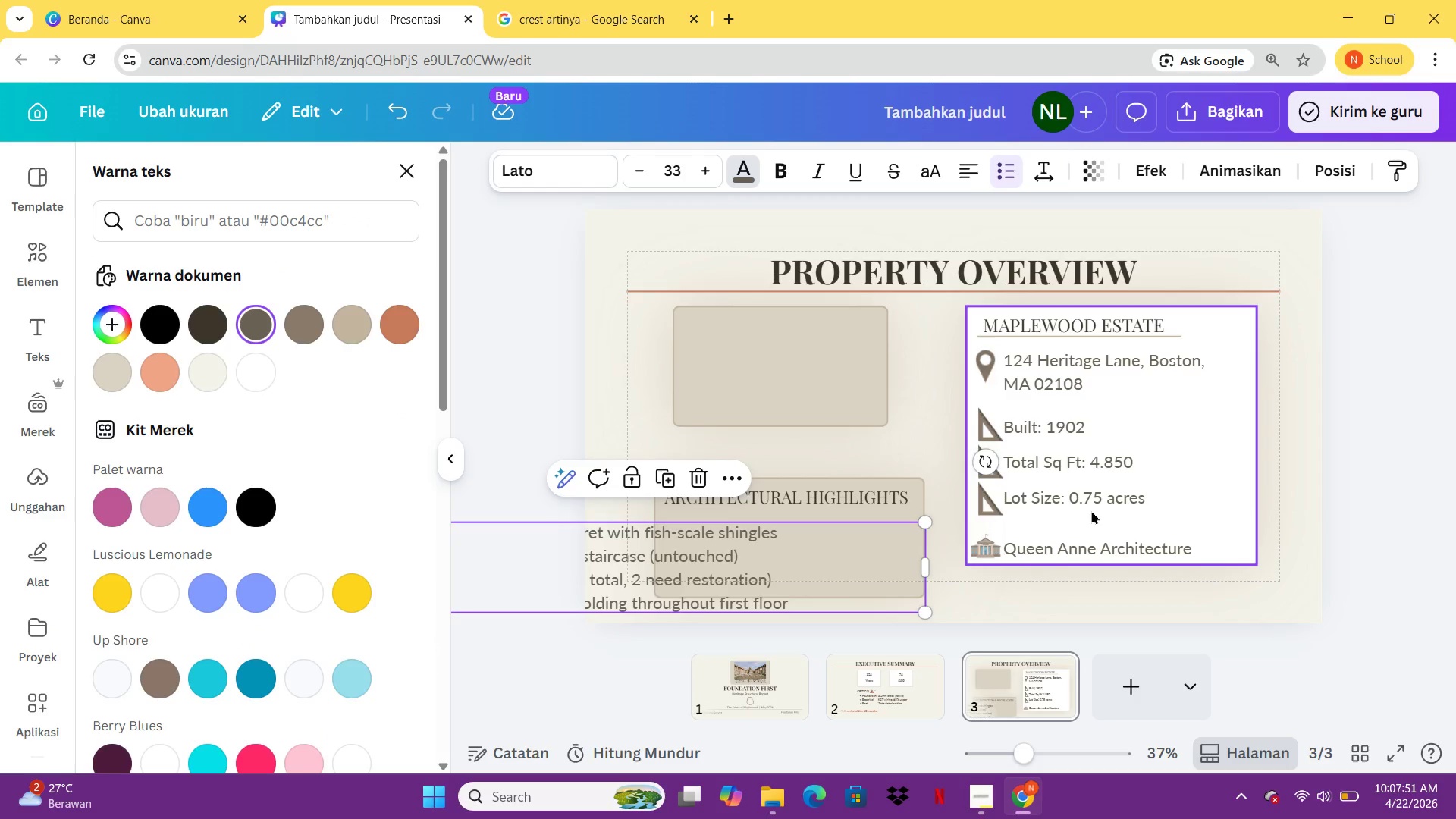 
left_click([1091, 510])
 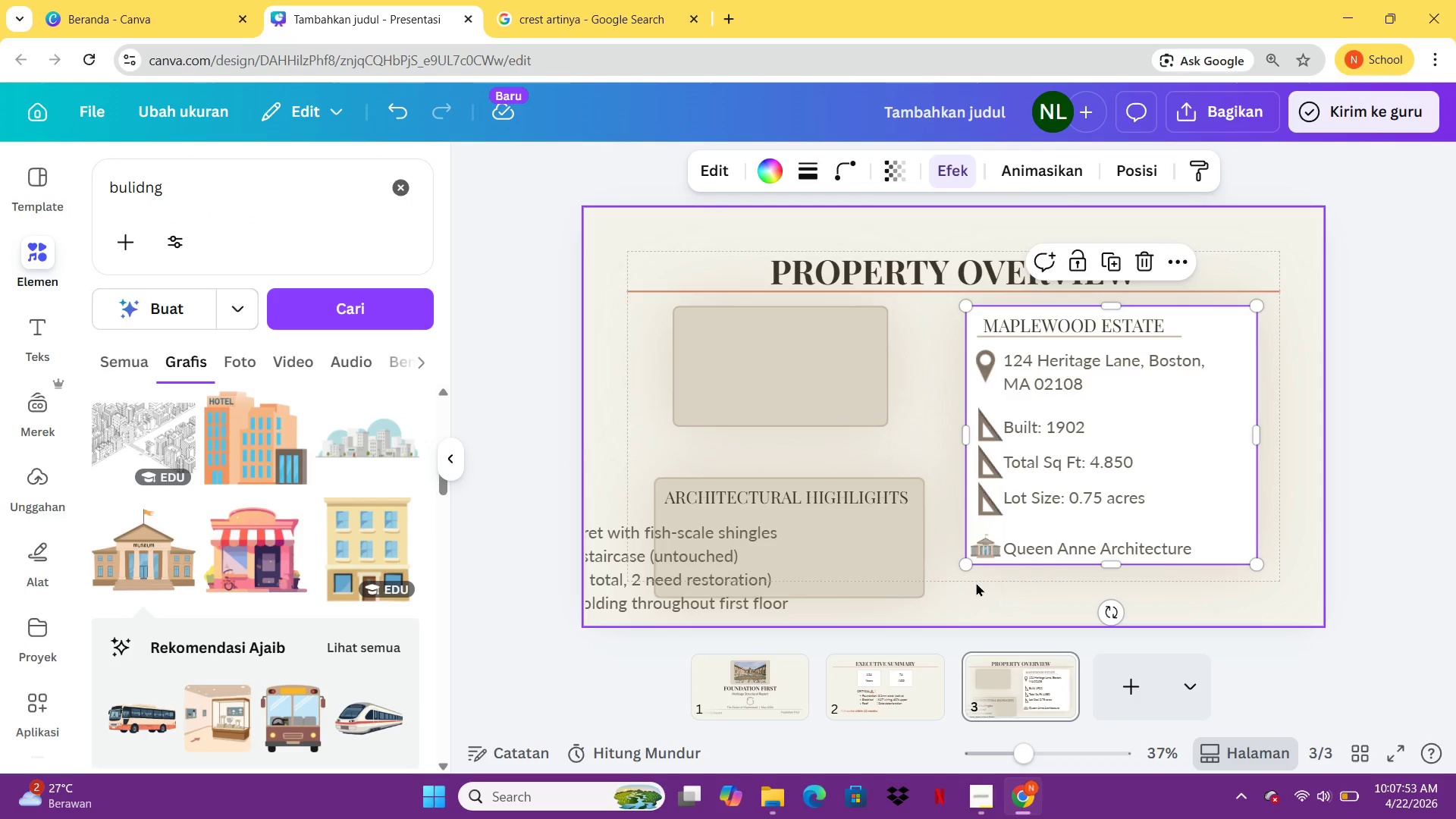 
left_click([976, 582])
 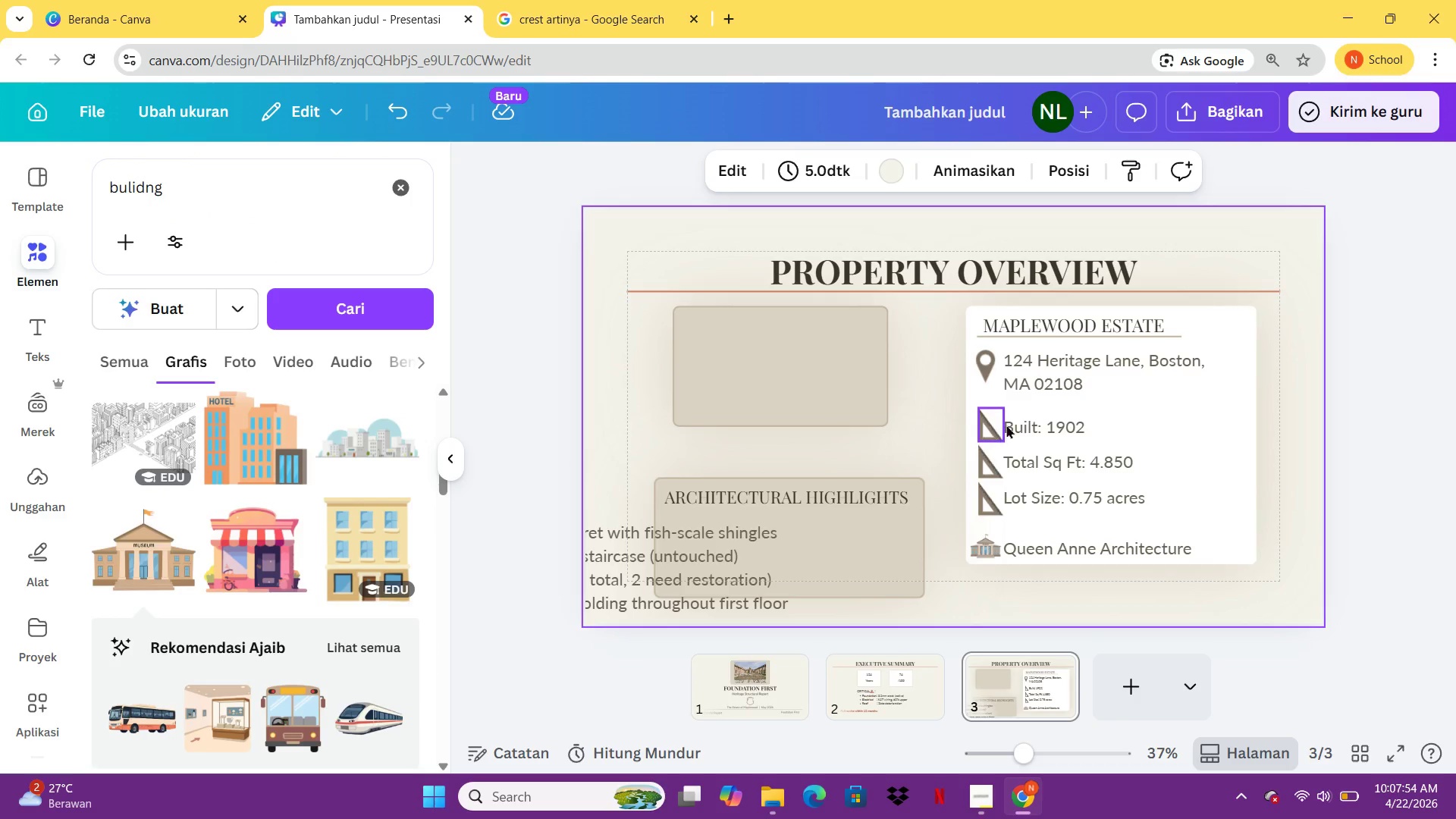 
left_click([1011, 423])
 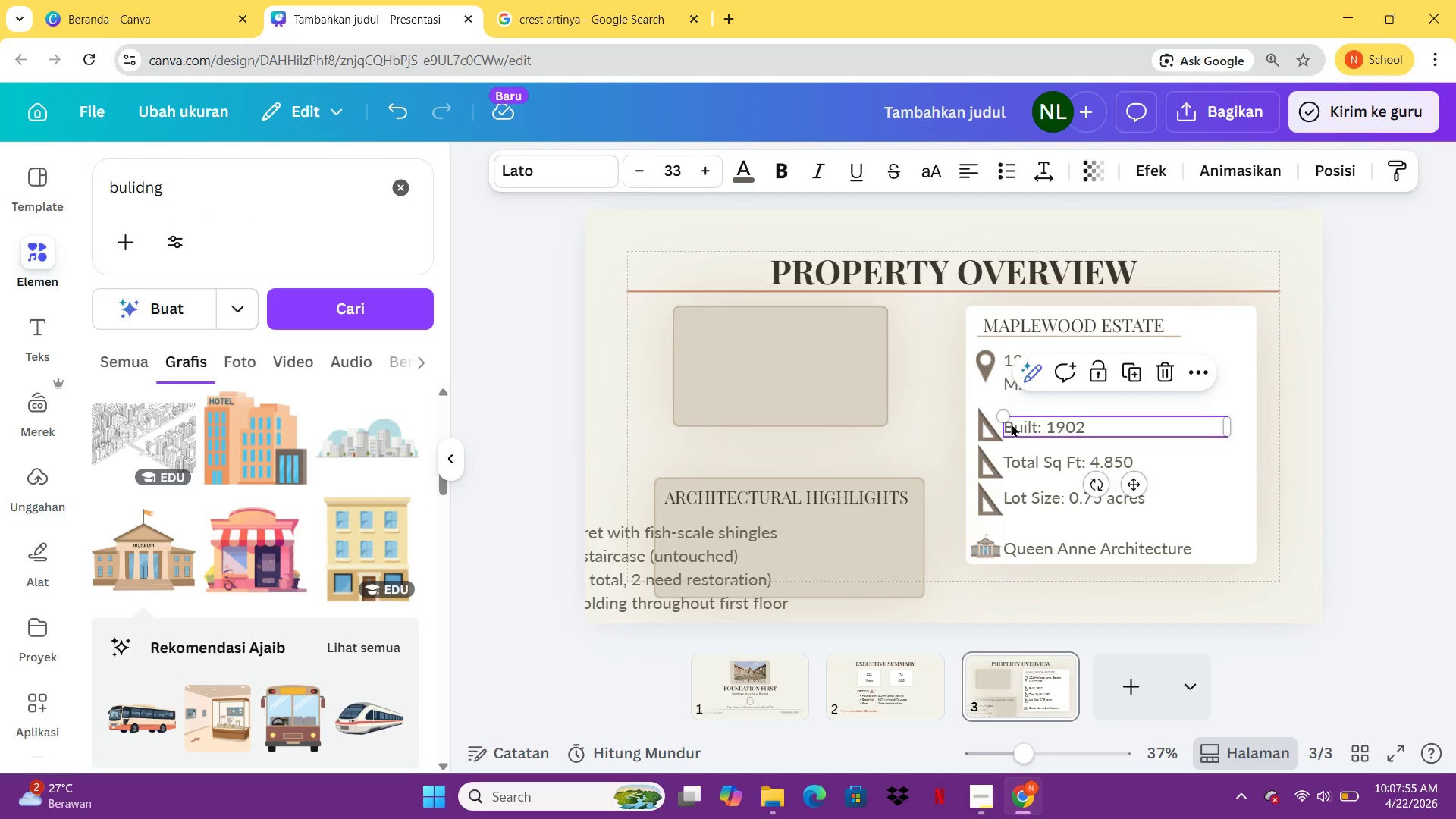 
key(ArrowUp)
 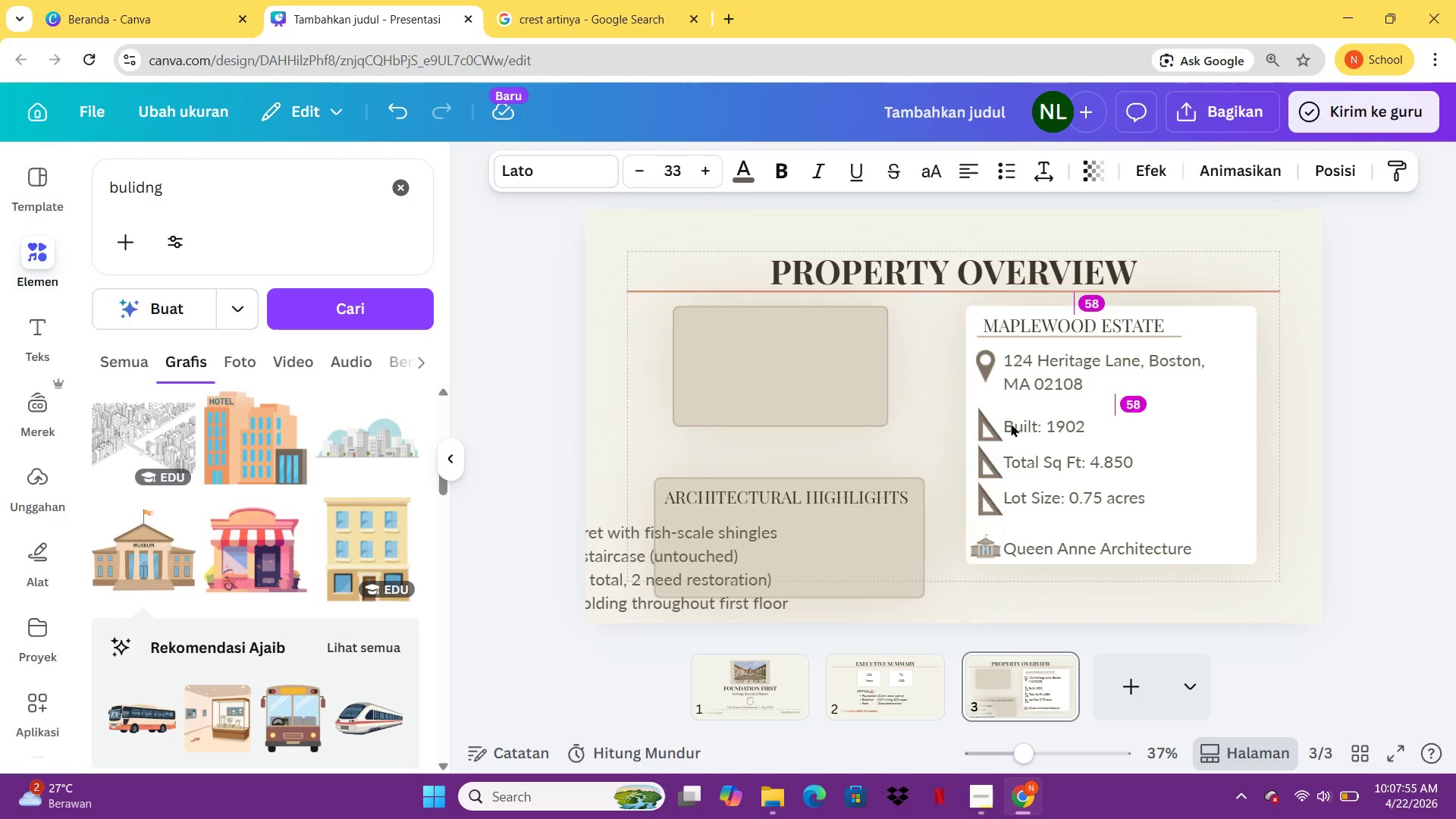 
key(ArrowUp)
 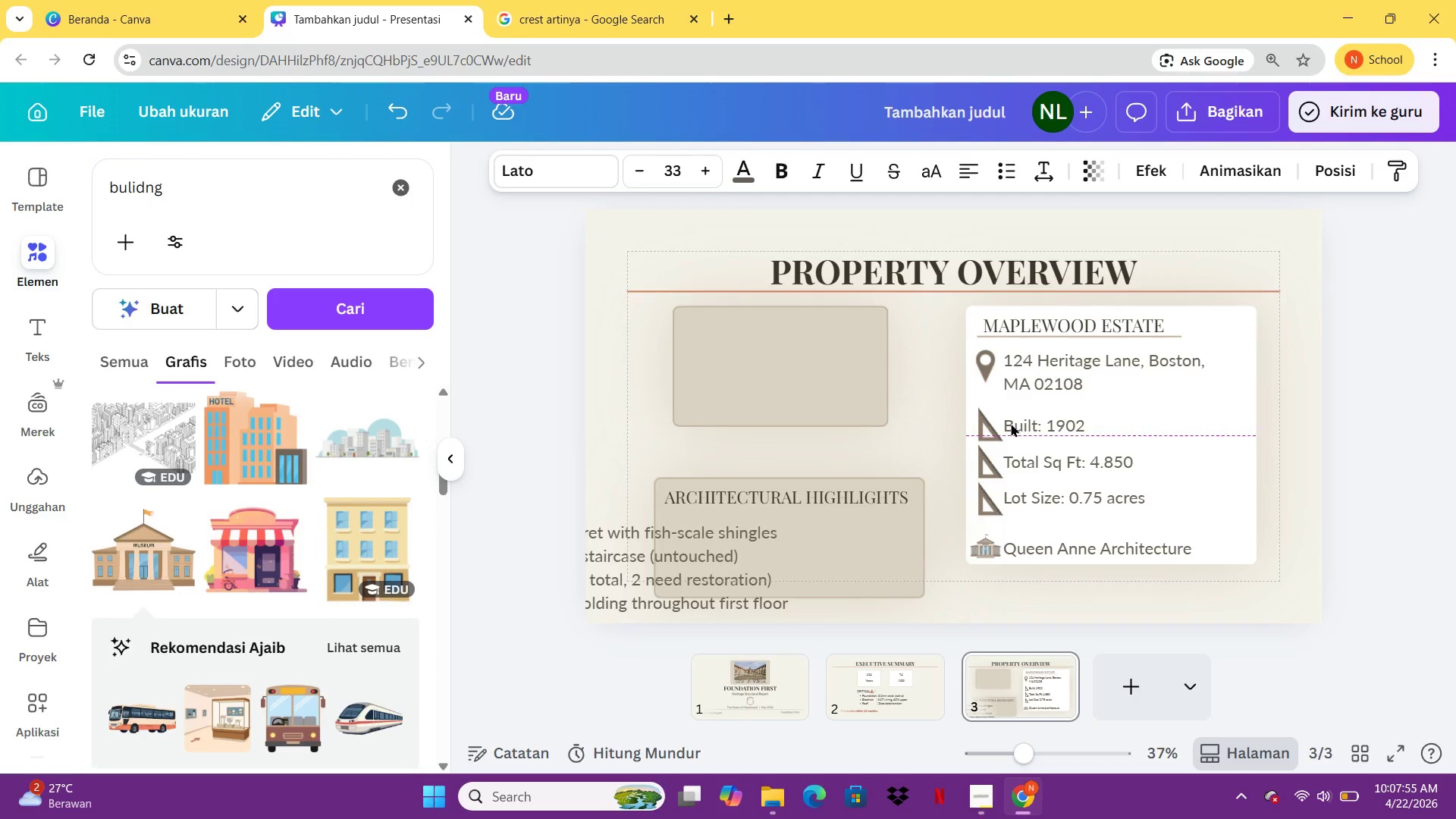 
key(ArrowUp)
 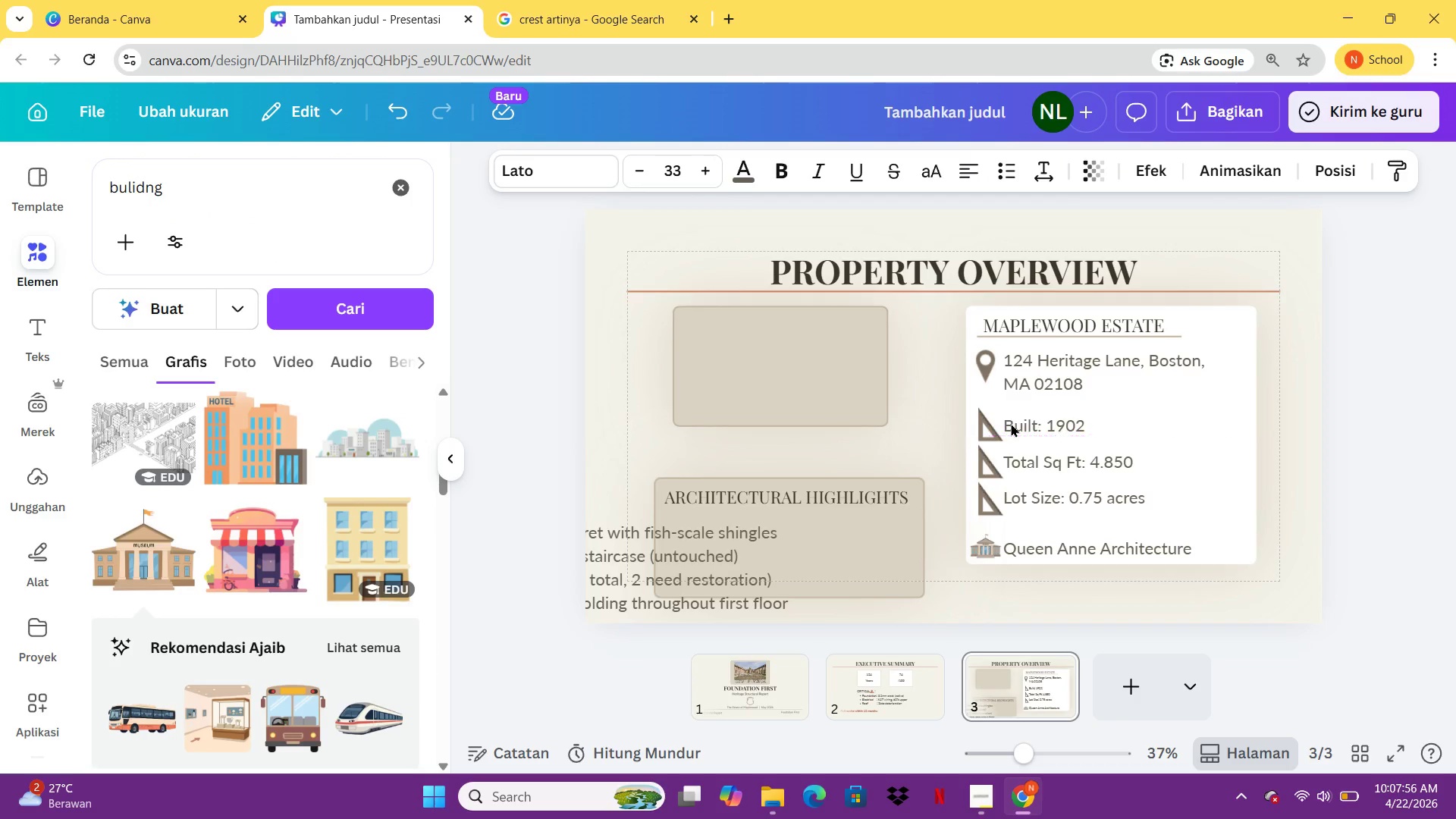 
key(ArrowUp)
 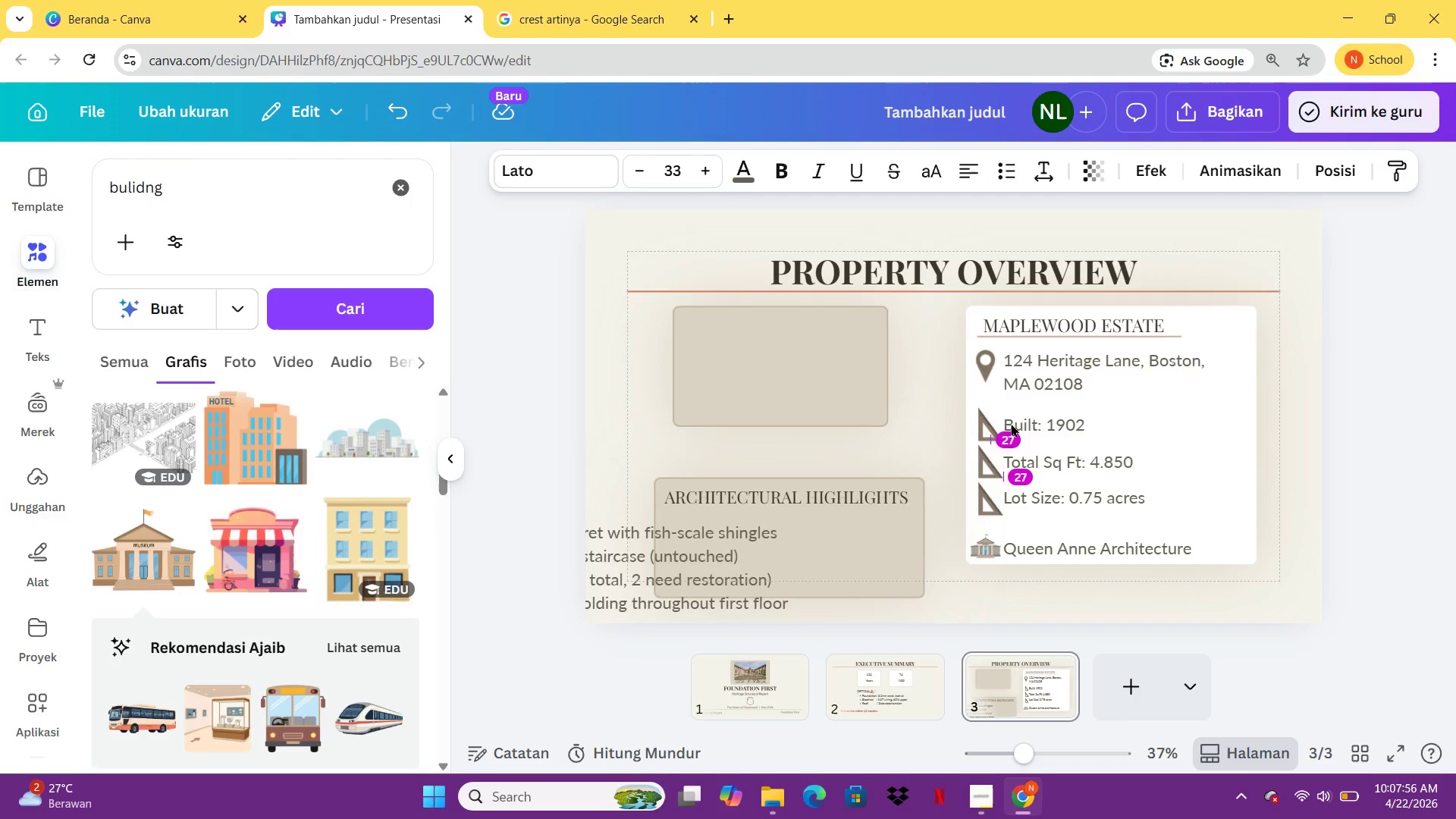 
key(ArrowUp)
 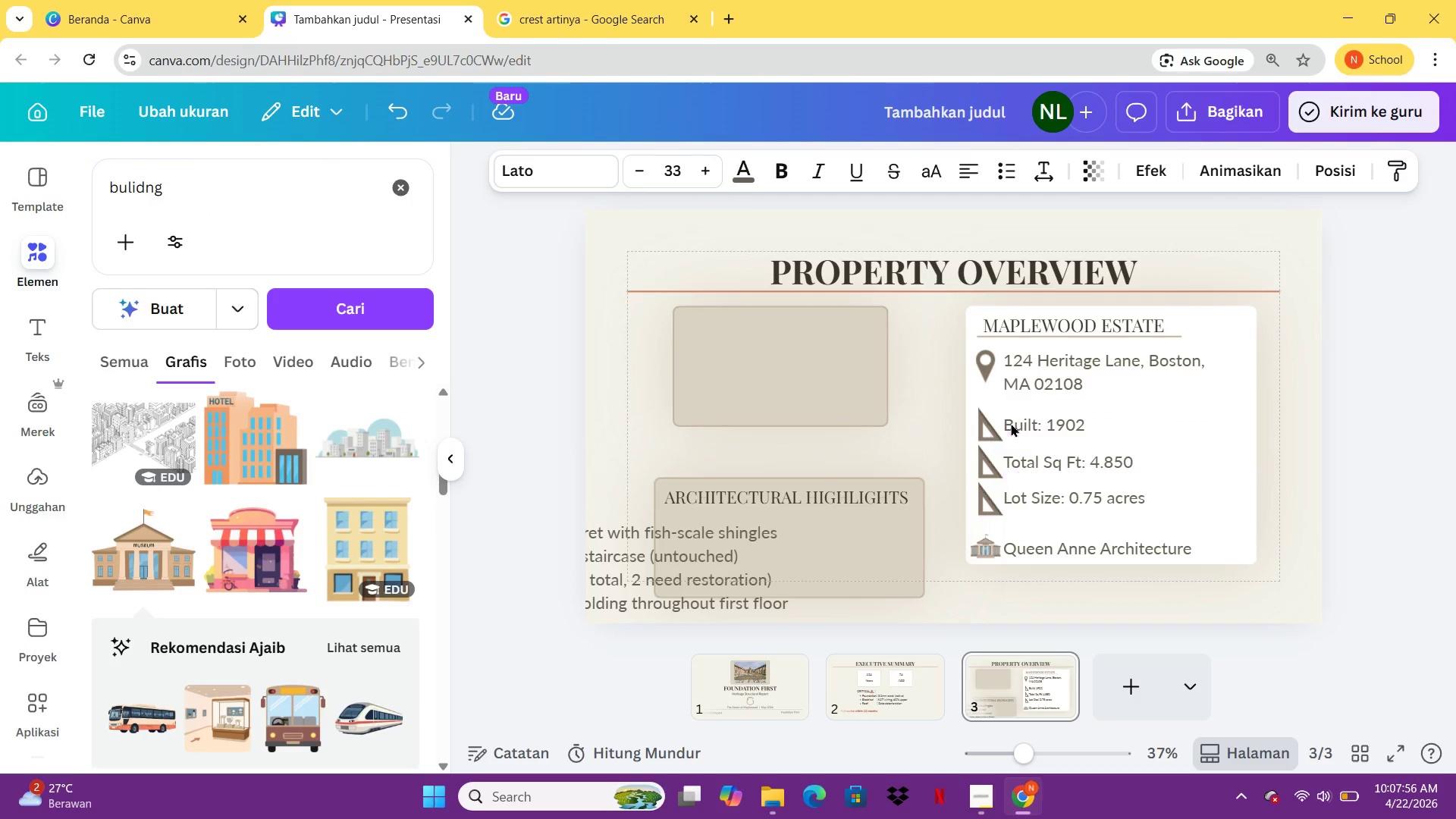 
key(ArrowUp)
 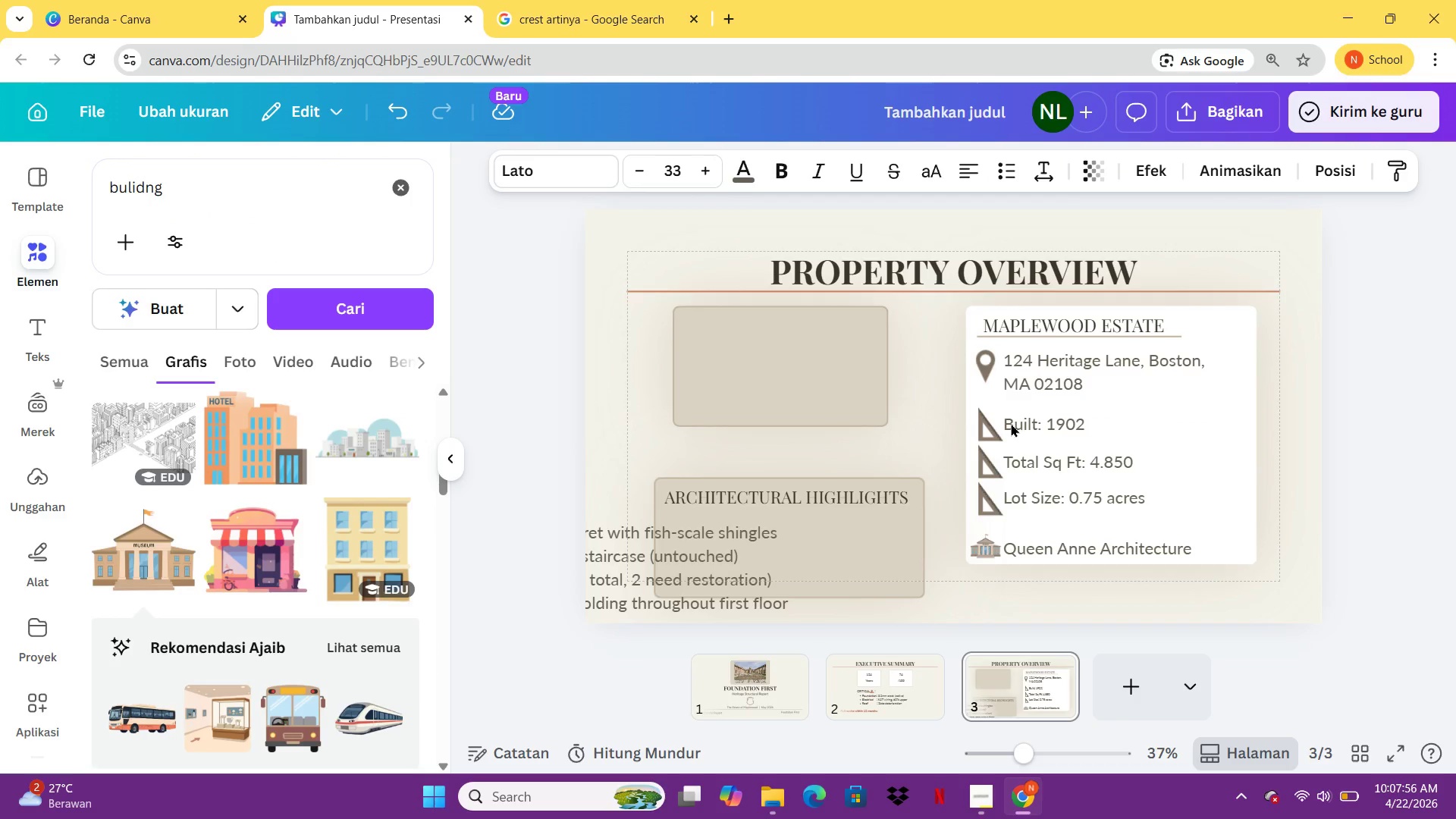 
key(ArrowUp)
 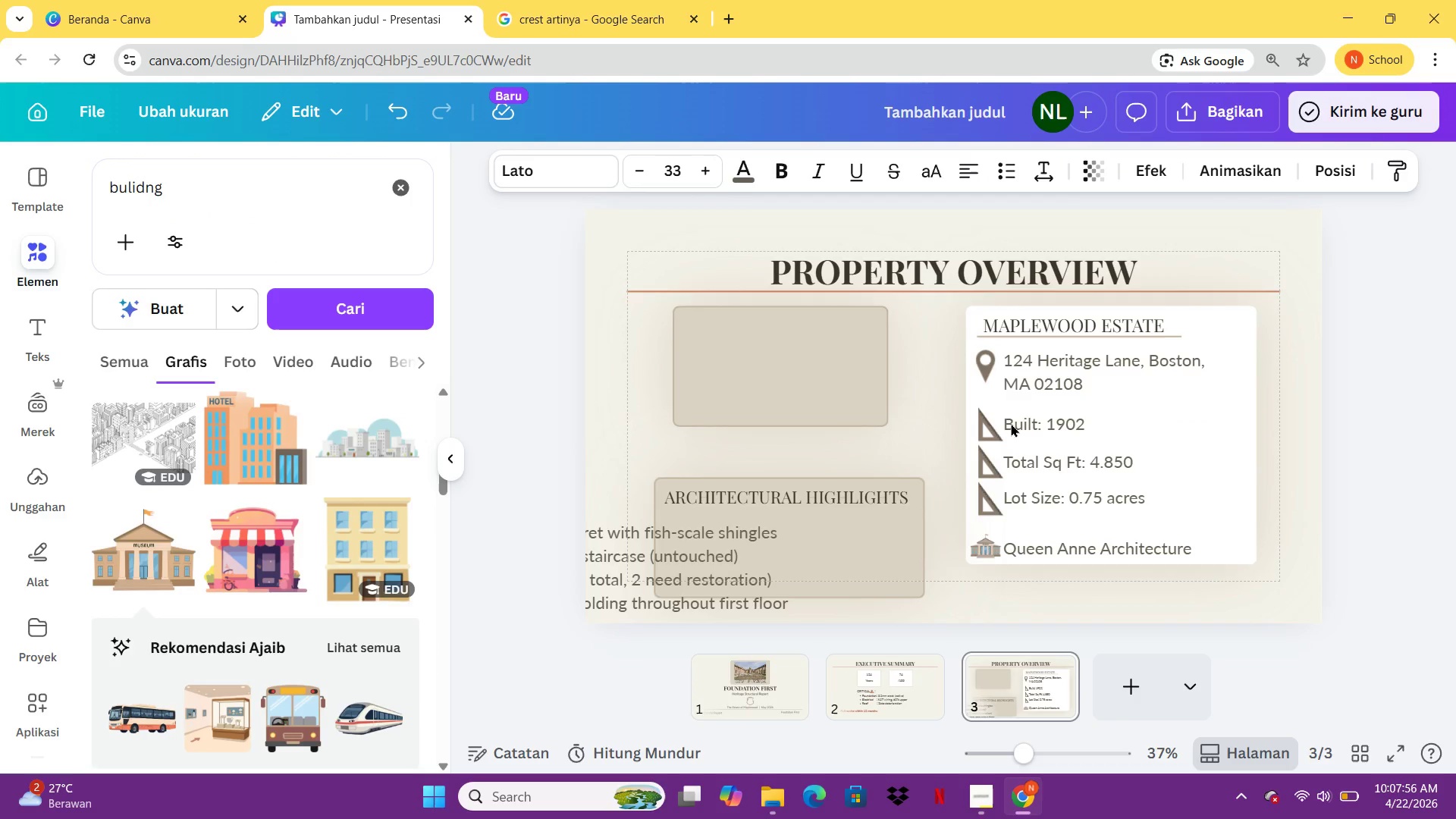 
key(ArrowUp)
 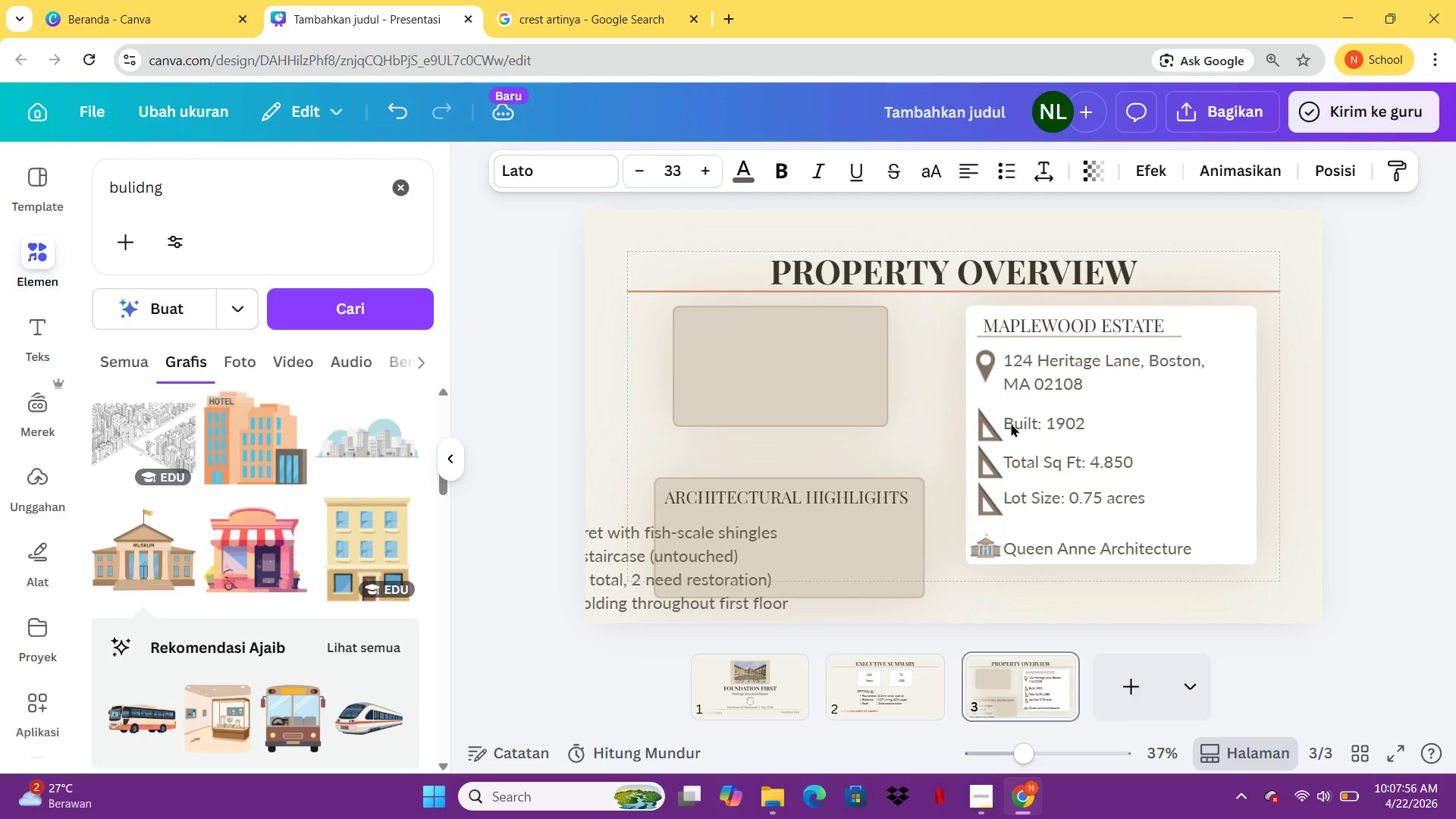 
key(ArrowUp)
 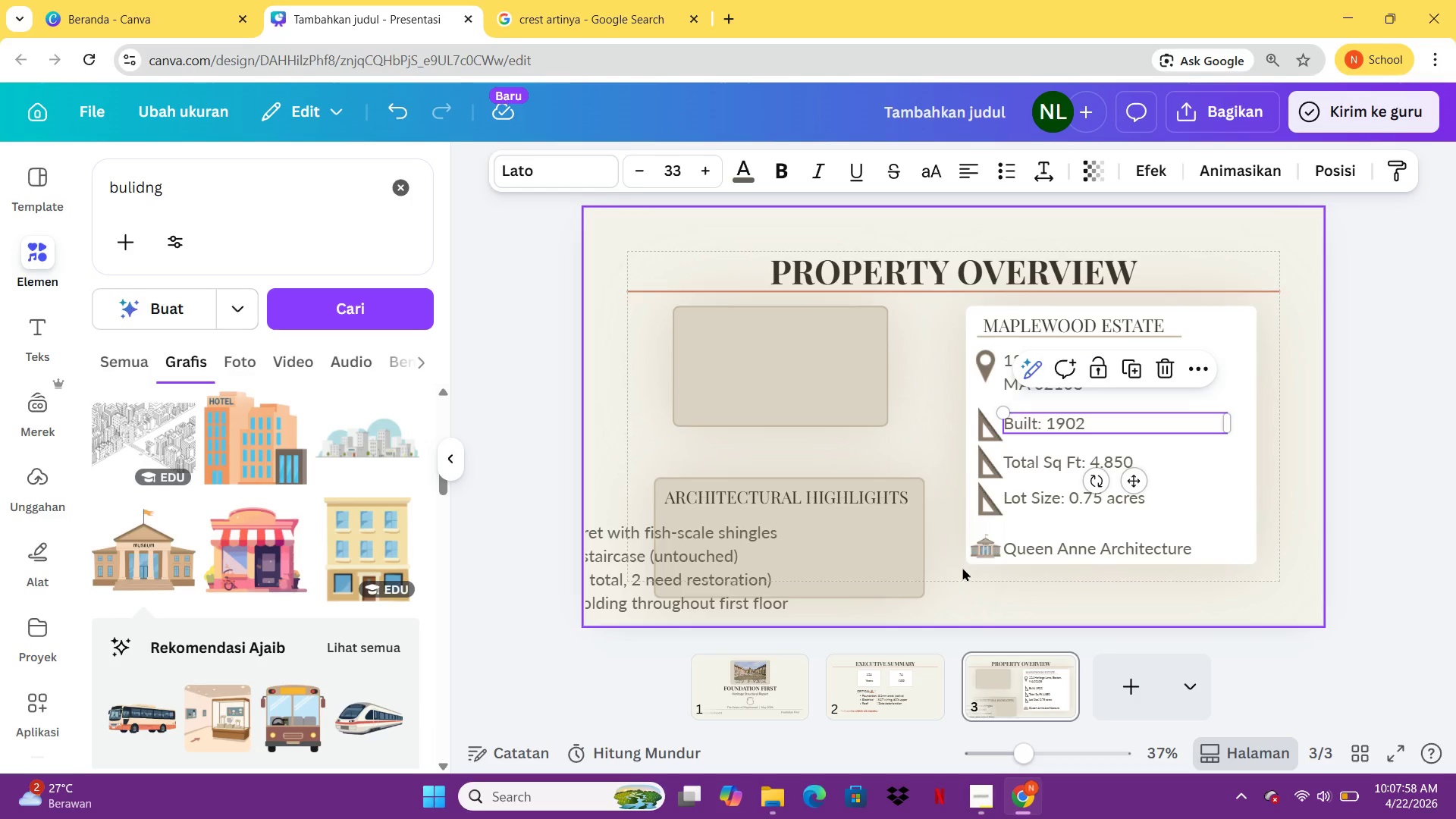 
left_click_drag(start_coordinate=[962, 567], to_coordinate=[1261, 328])
 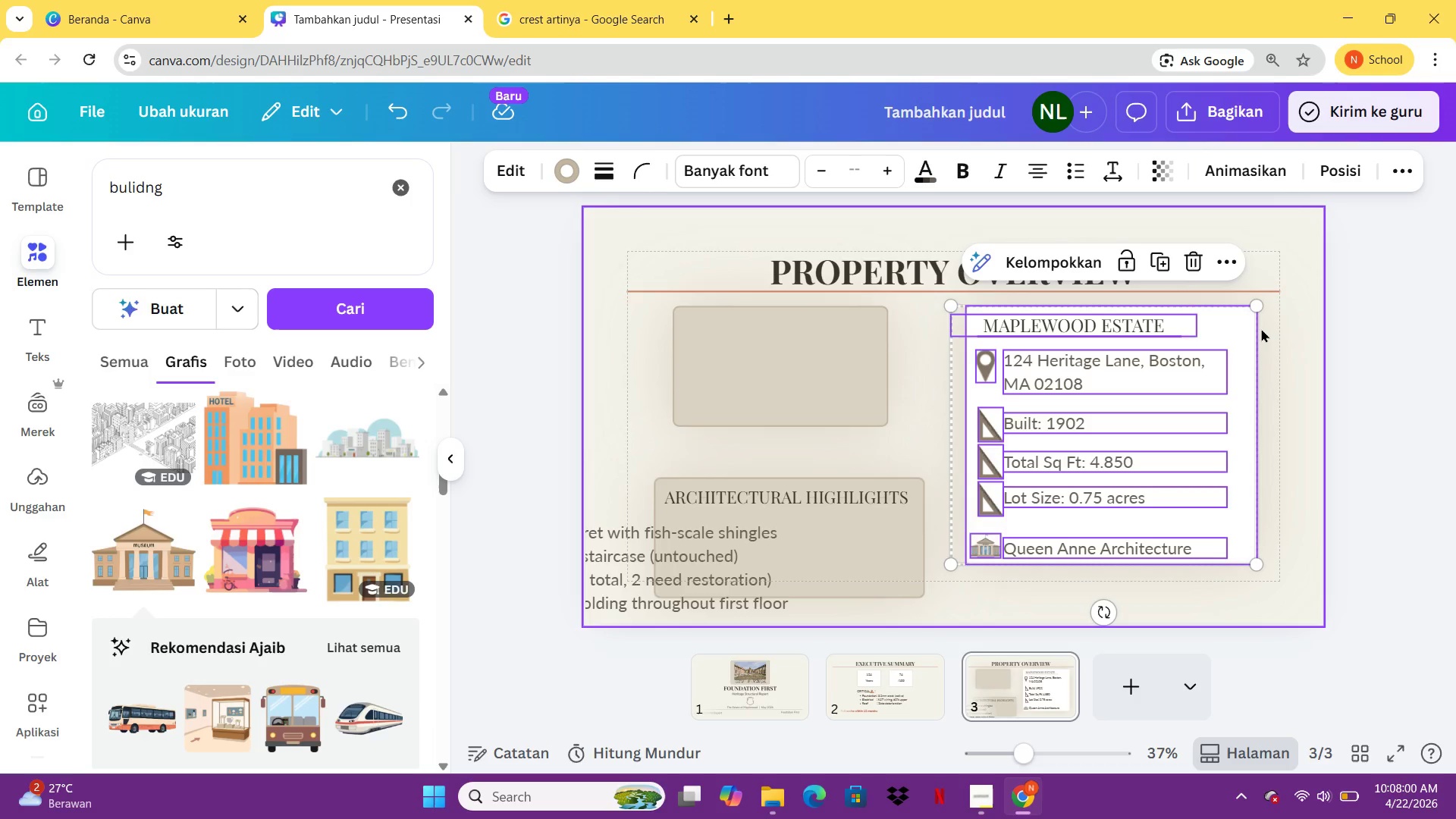 
key(Control+G)
 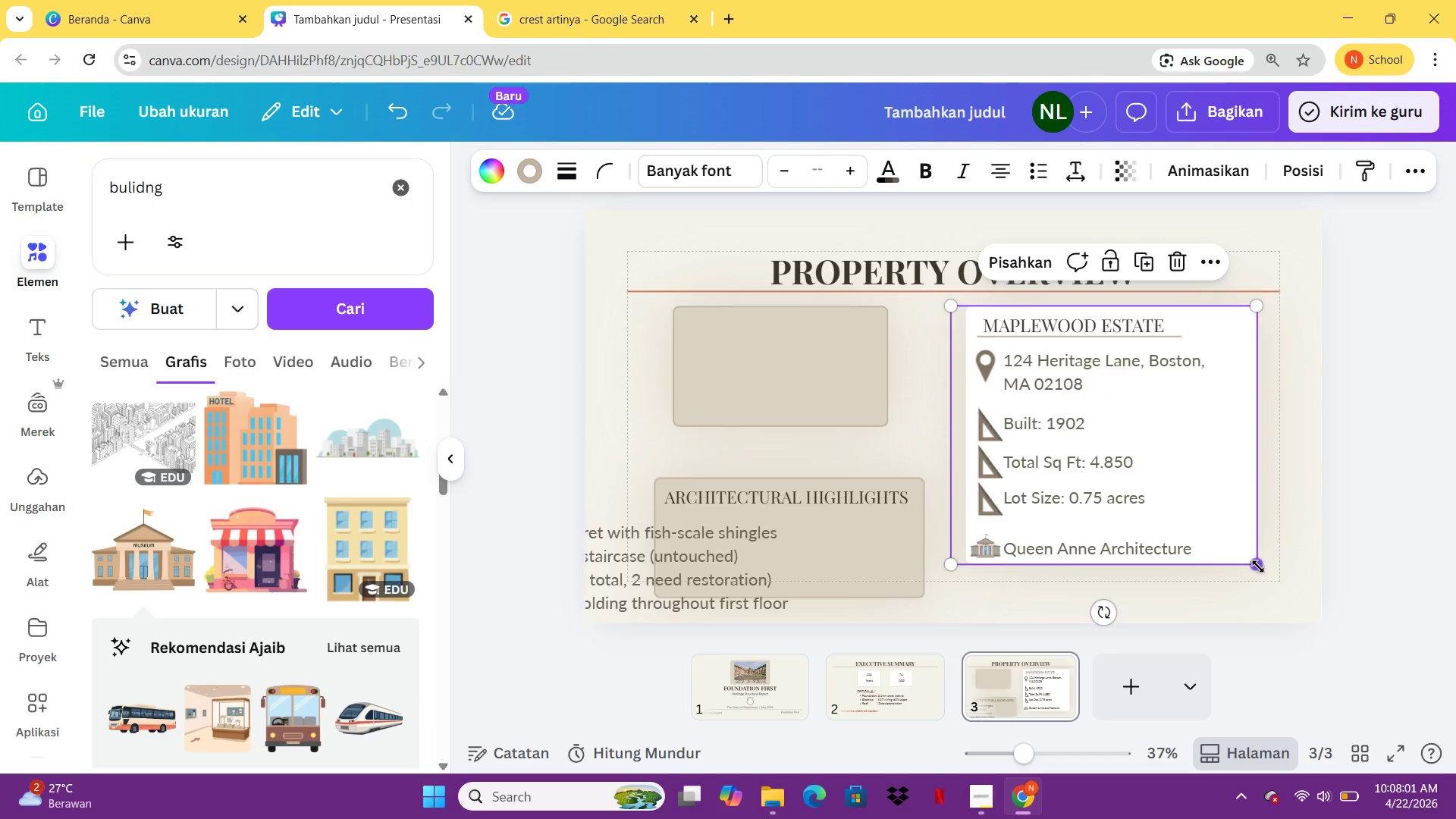 
left_click_drag(start_coordinate=[1258, 566], to_coordinate=[1212, 506])
 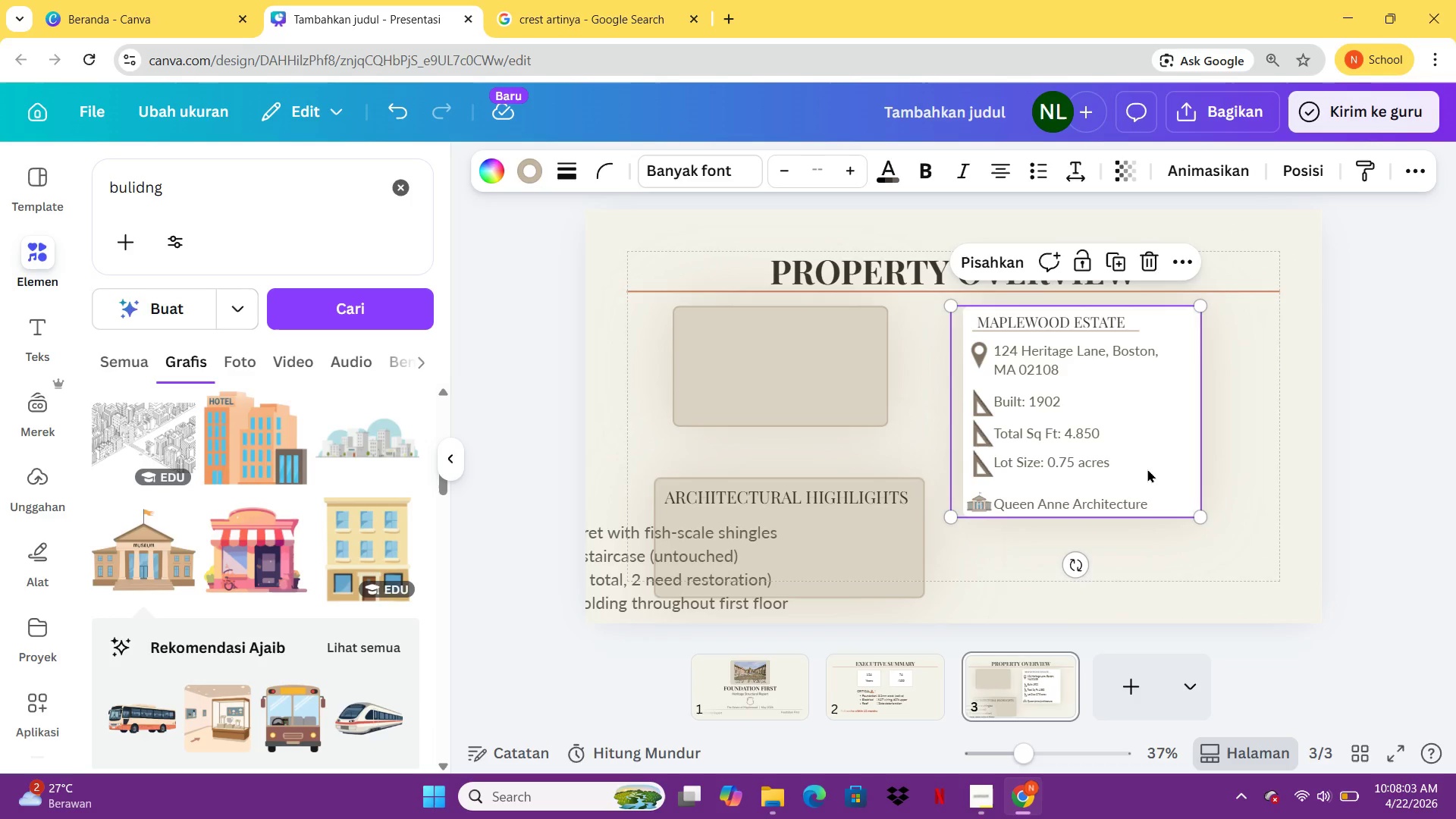 
left_click_drag(start_coordinate=[1147, 469], to_coordinate=[1177, 465])
 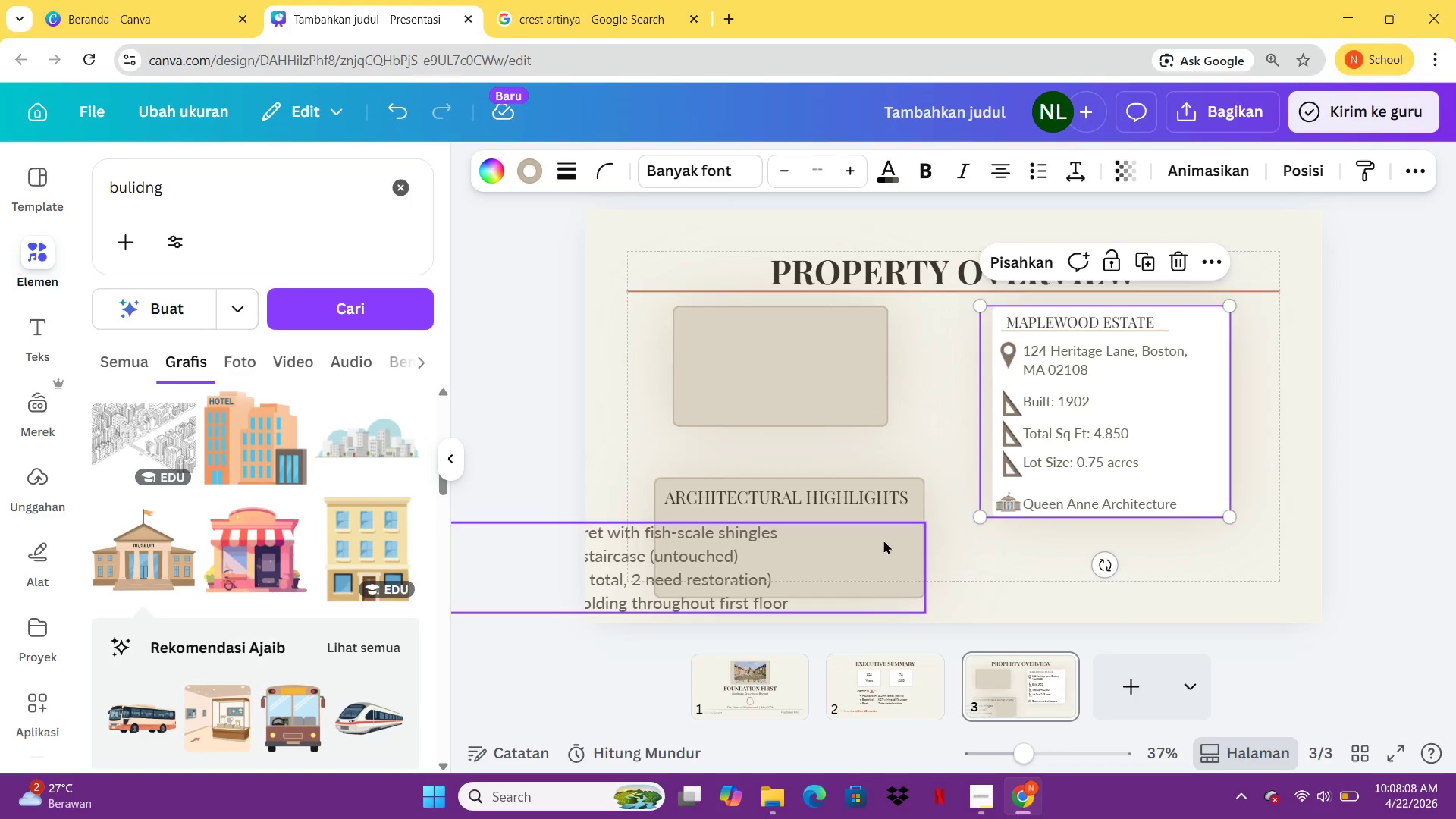 
left_click([883, 540])
 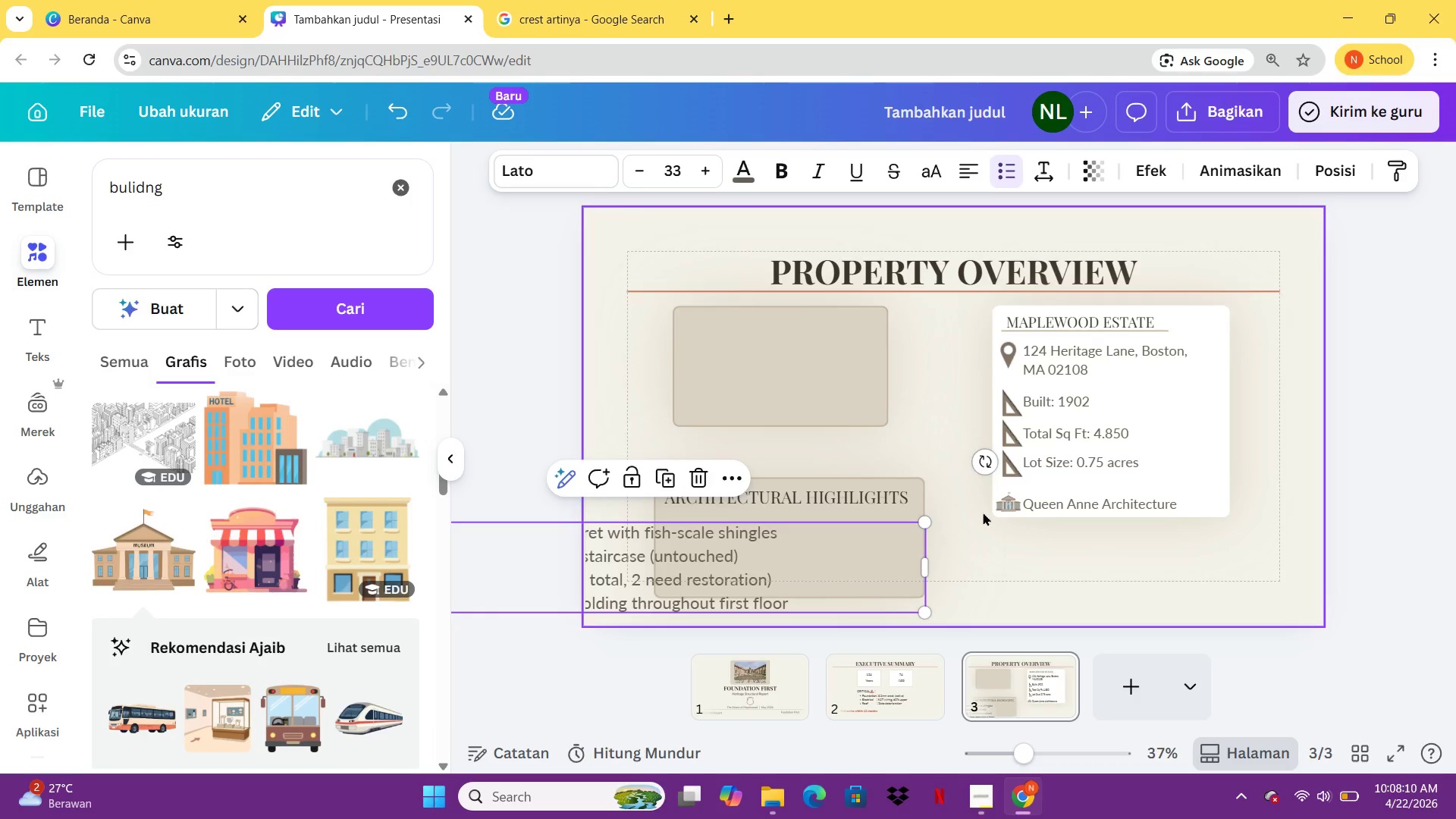 
left_click([1034, 494])
 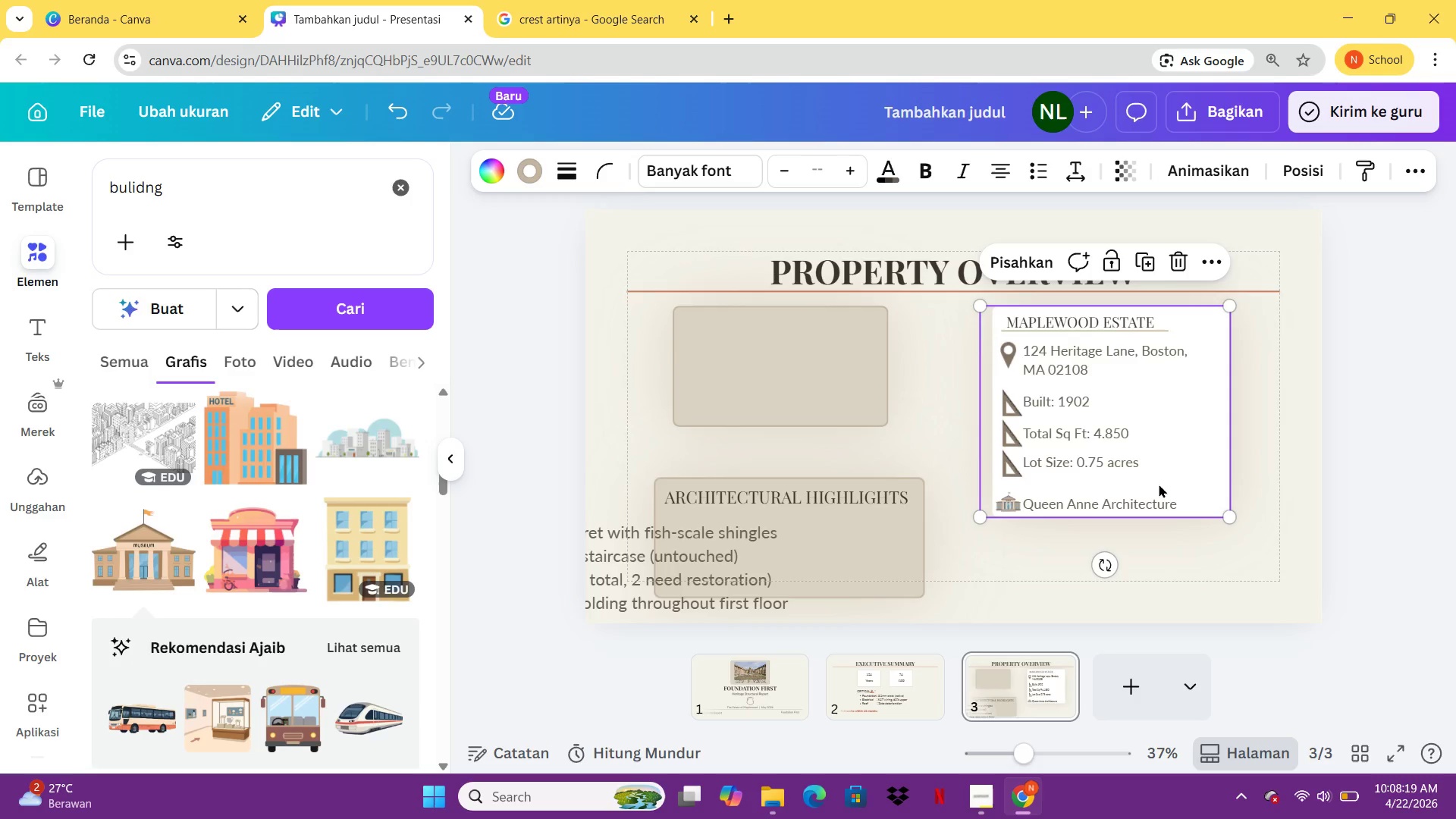 
wait(13.86)
 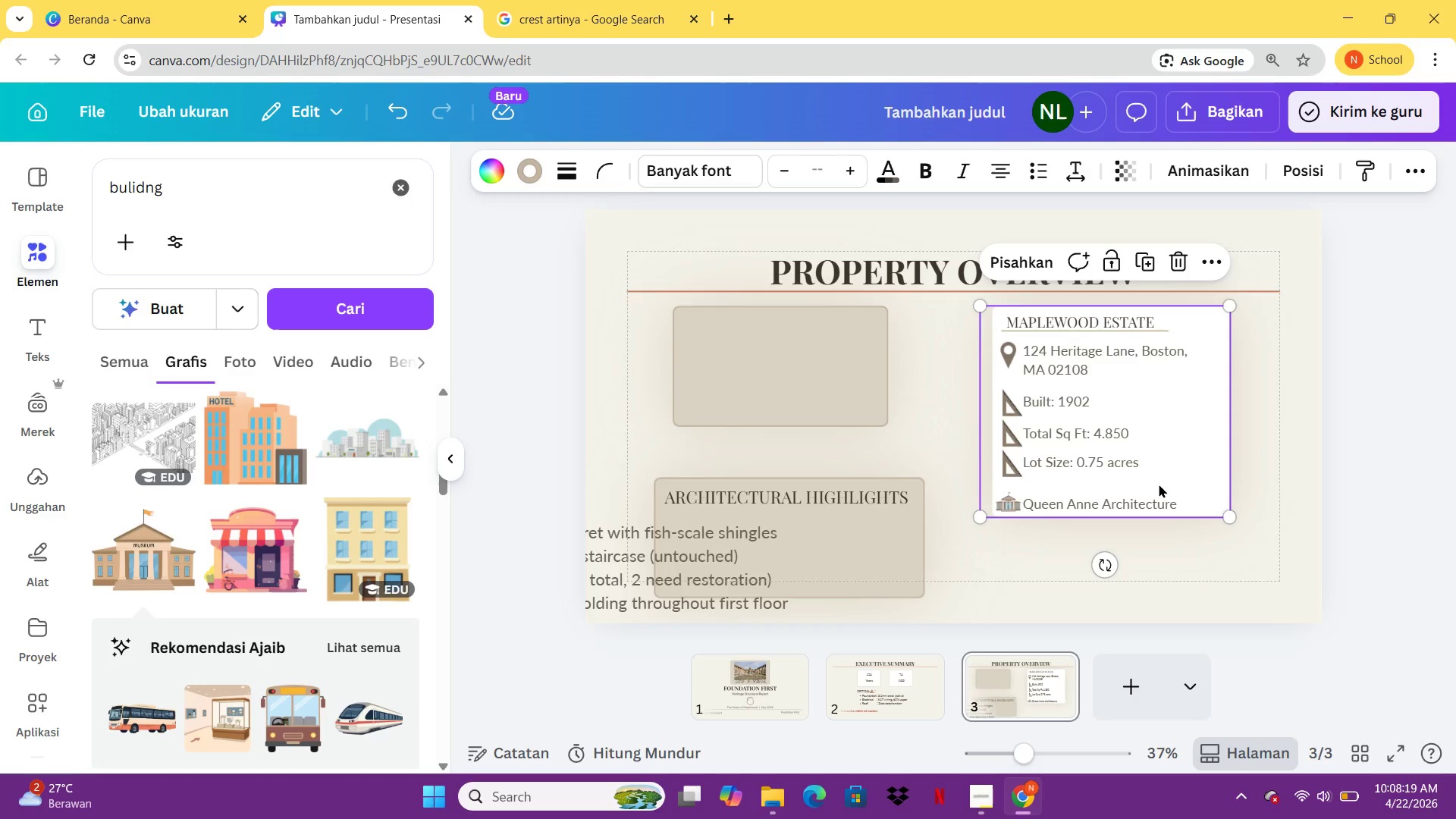 
left_click_drag(start_coordinate=[235, 182], to_coordinate=[93, 193])
 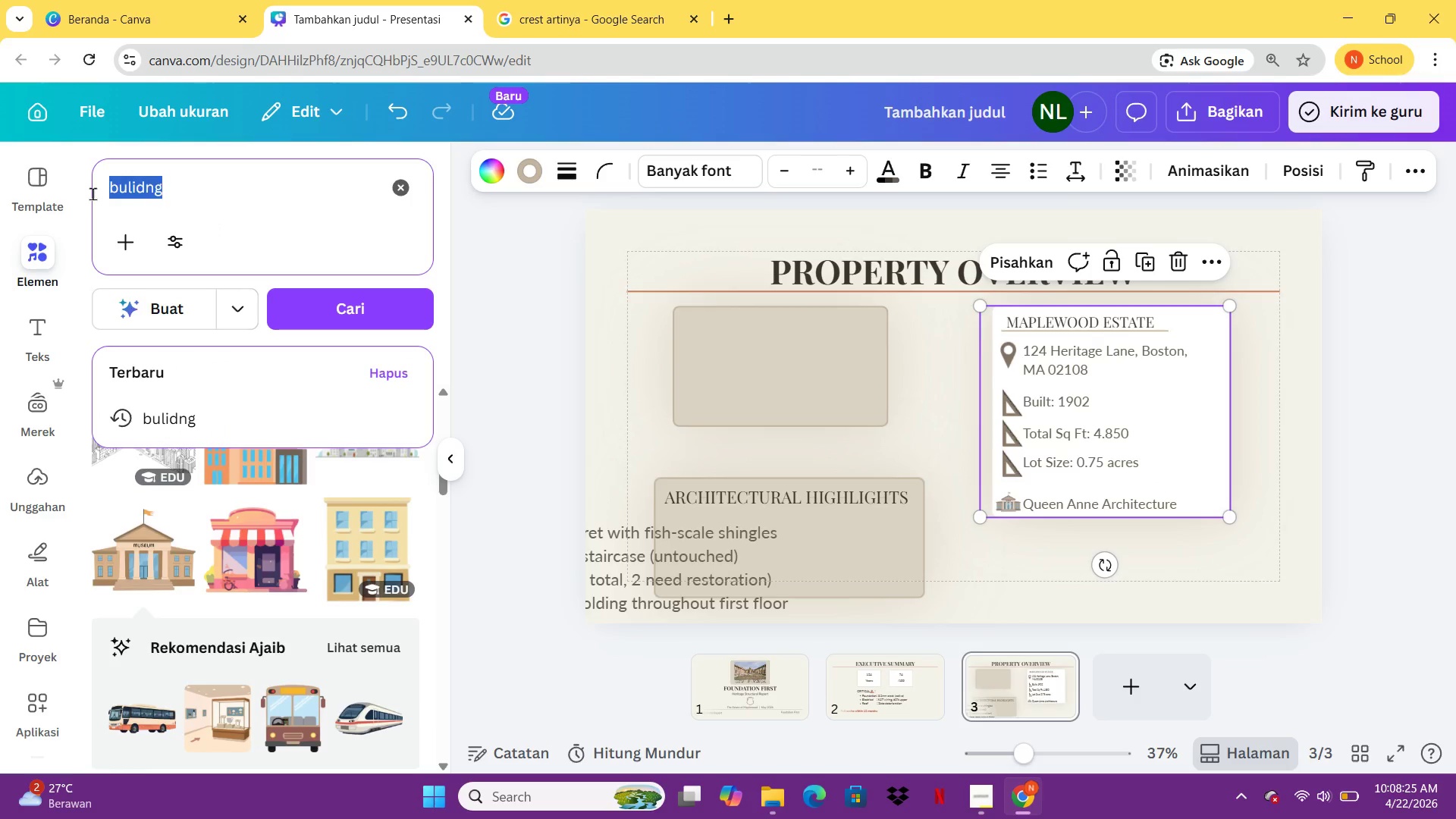 
type(historic house)
 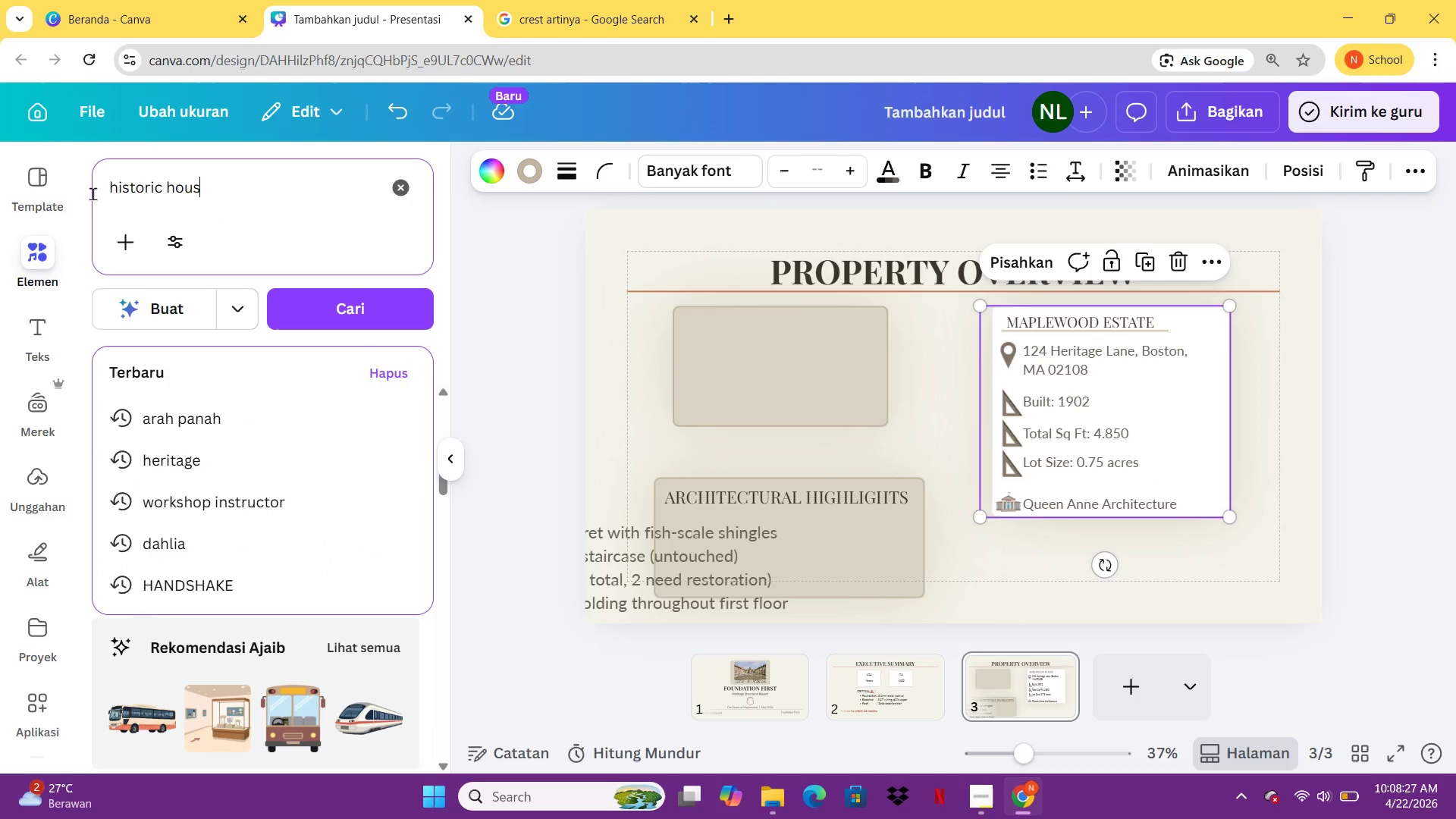 
key(Enter)
 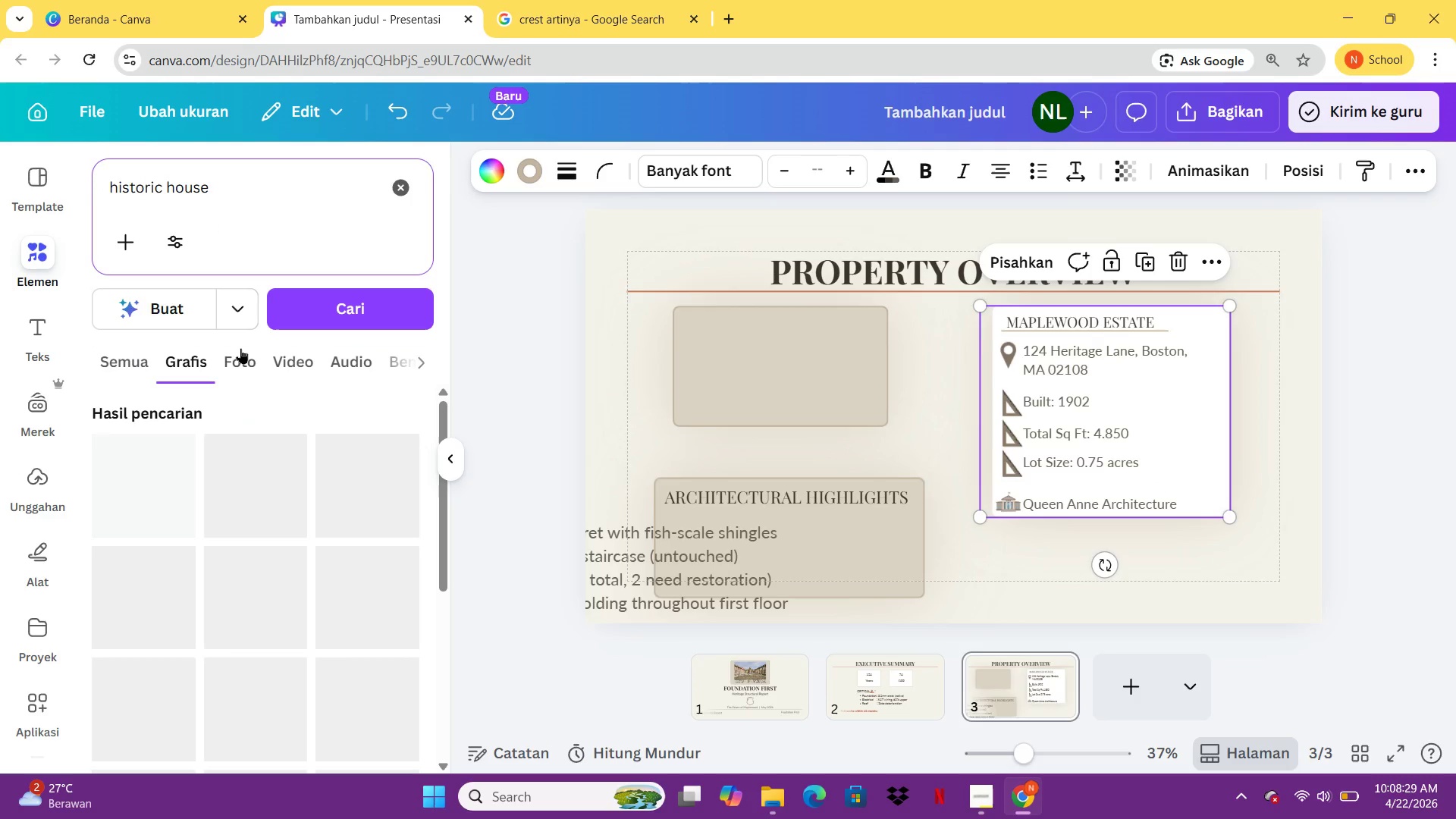 
left_click([240, 349])
 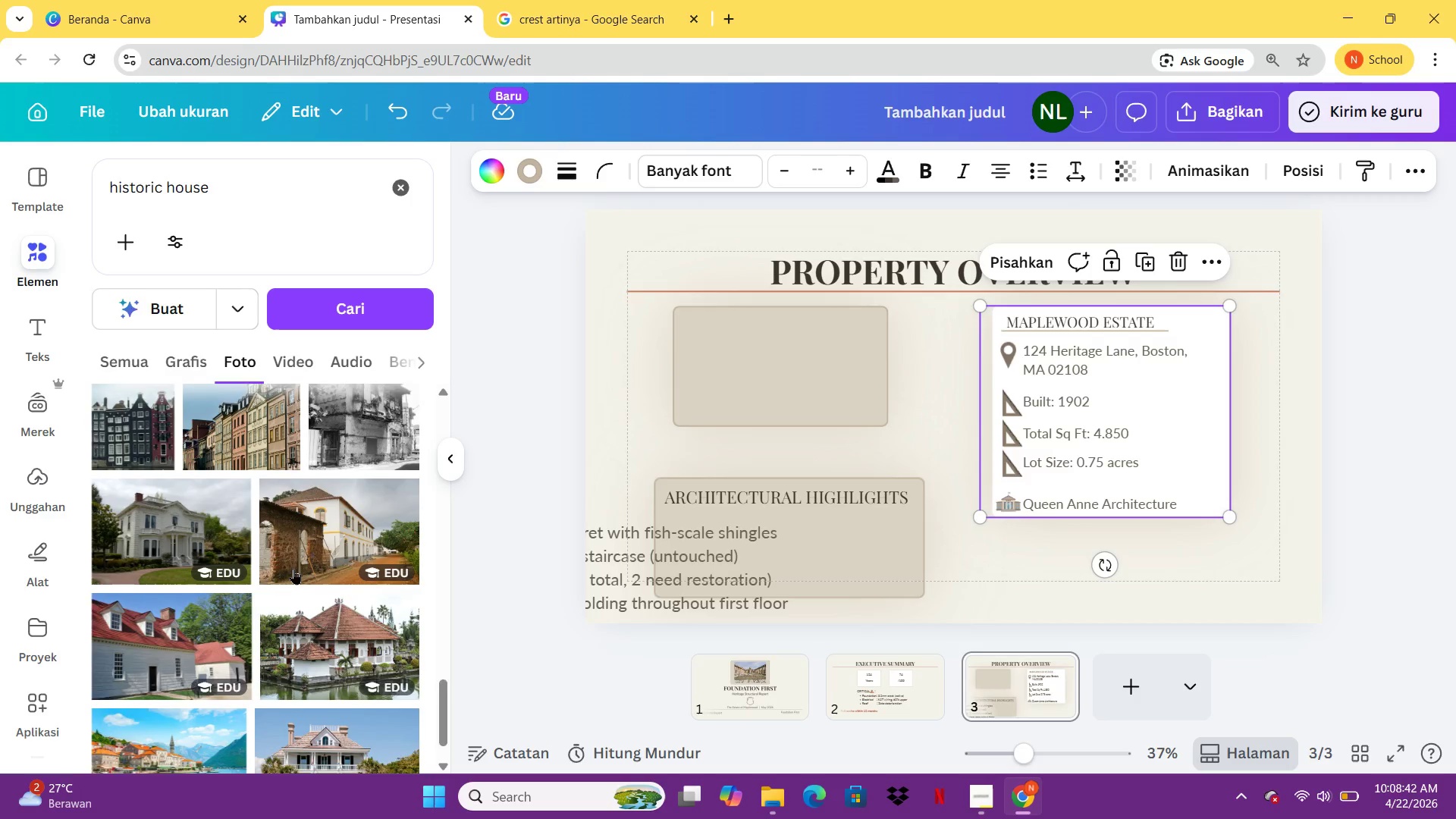 
wait(17.86)
 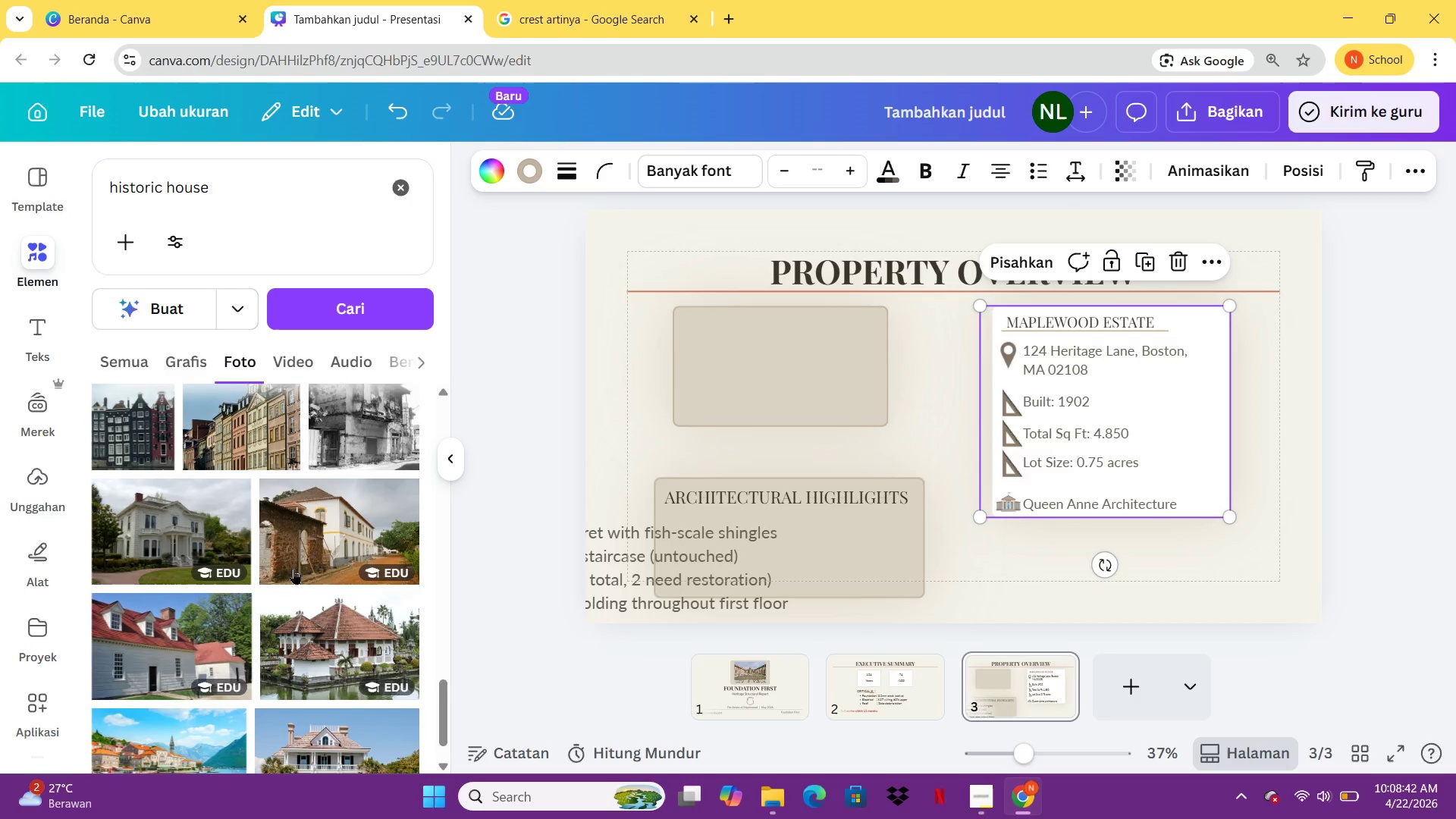 
left_click([167, 503])
 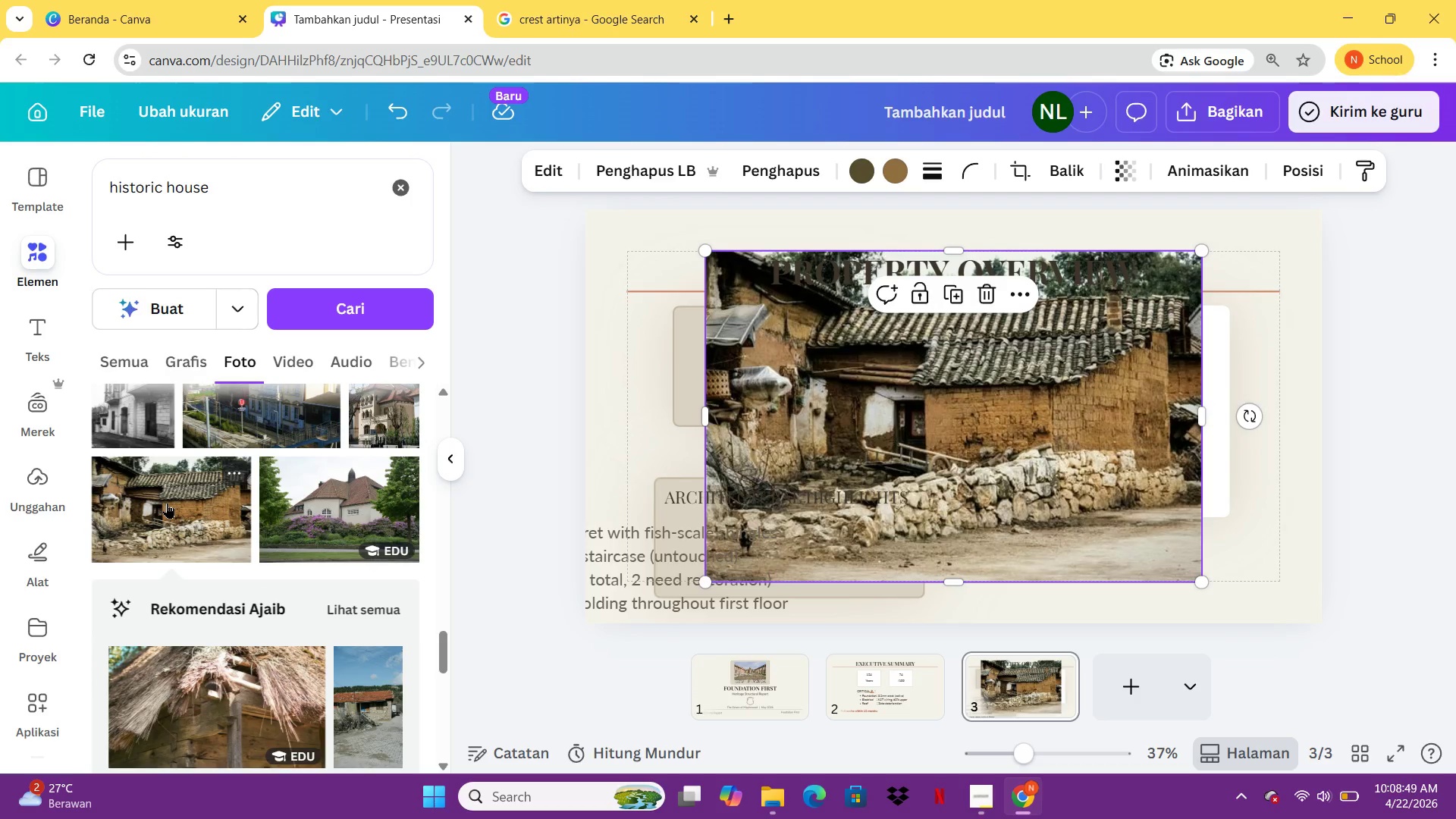 
key(Delete)
 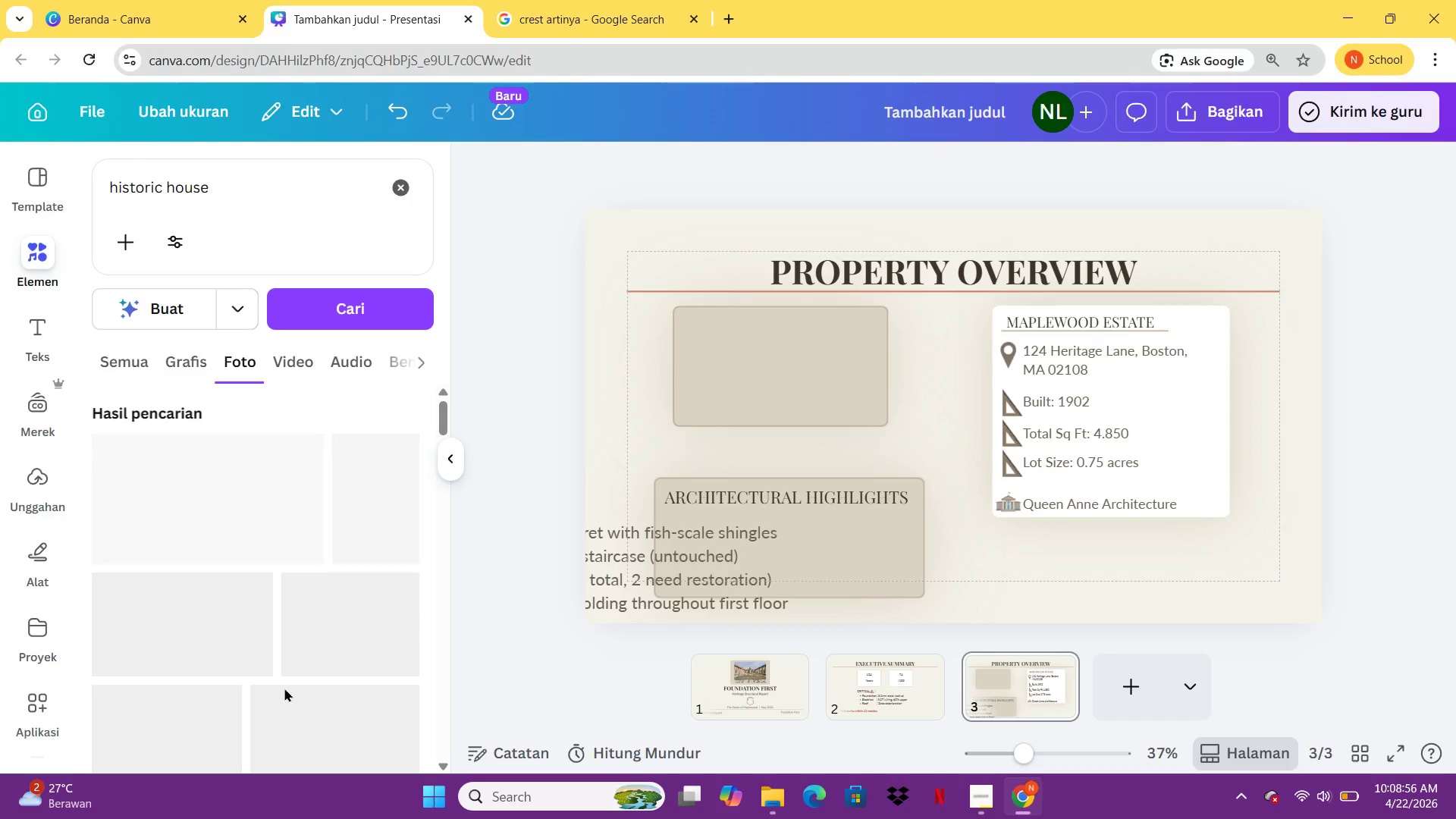 
wait(11.78)
 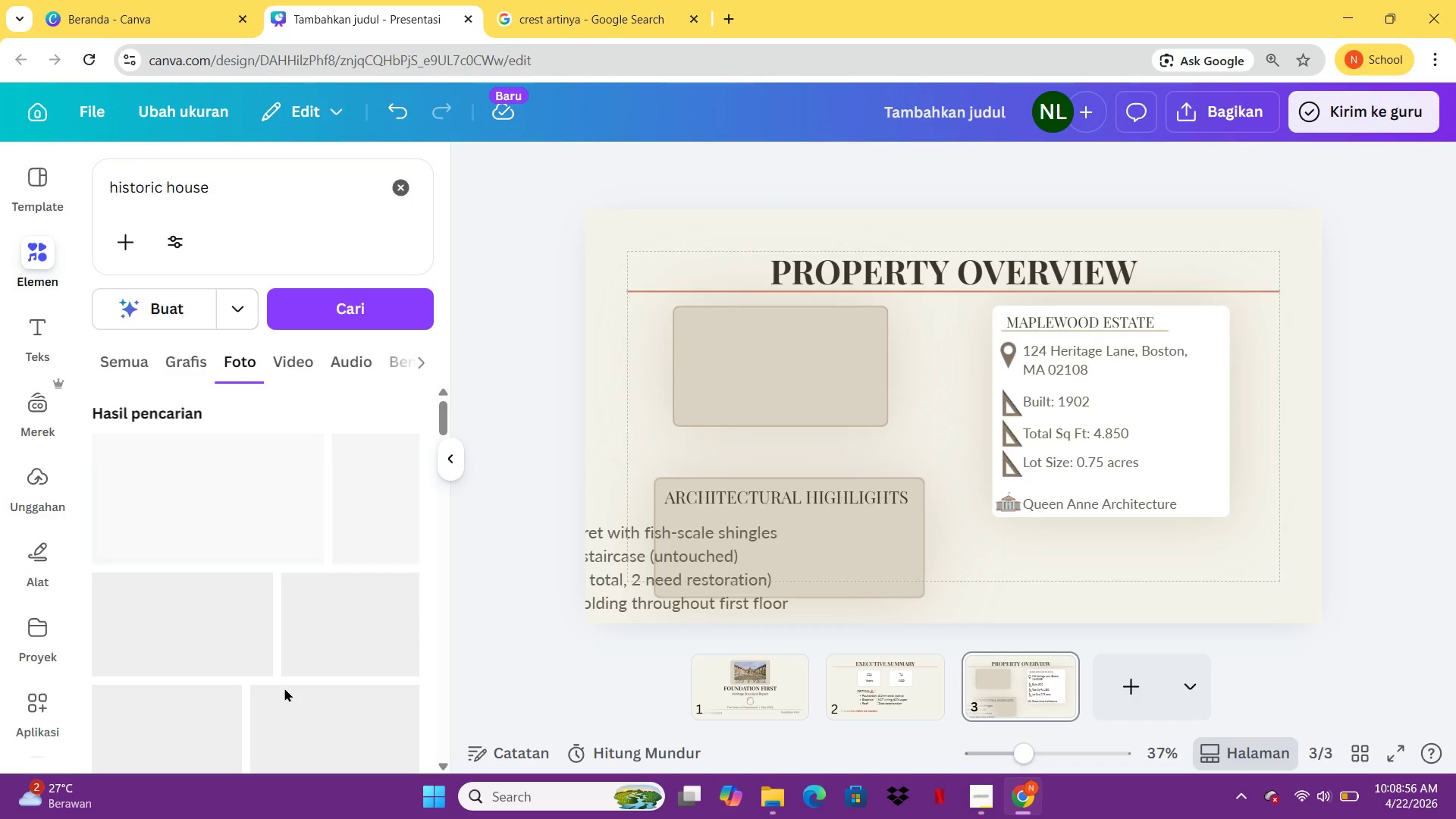 
left_click([331, 560])
 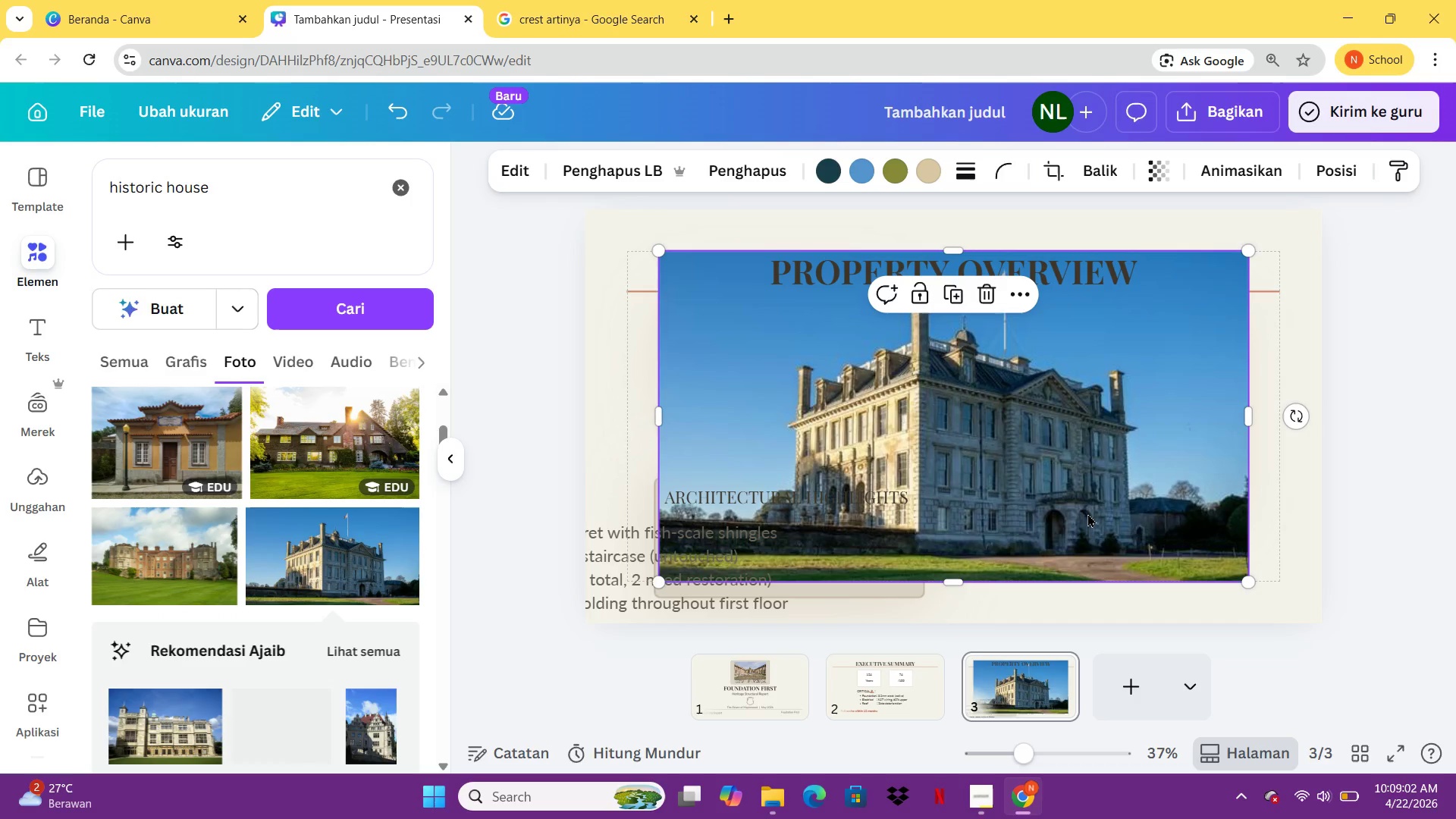 
key(Delete)
 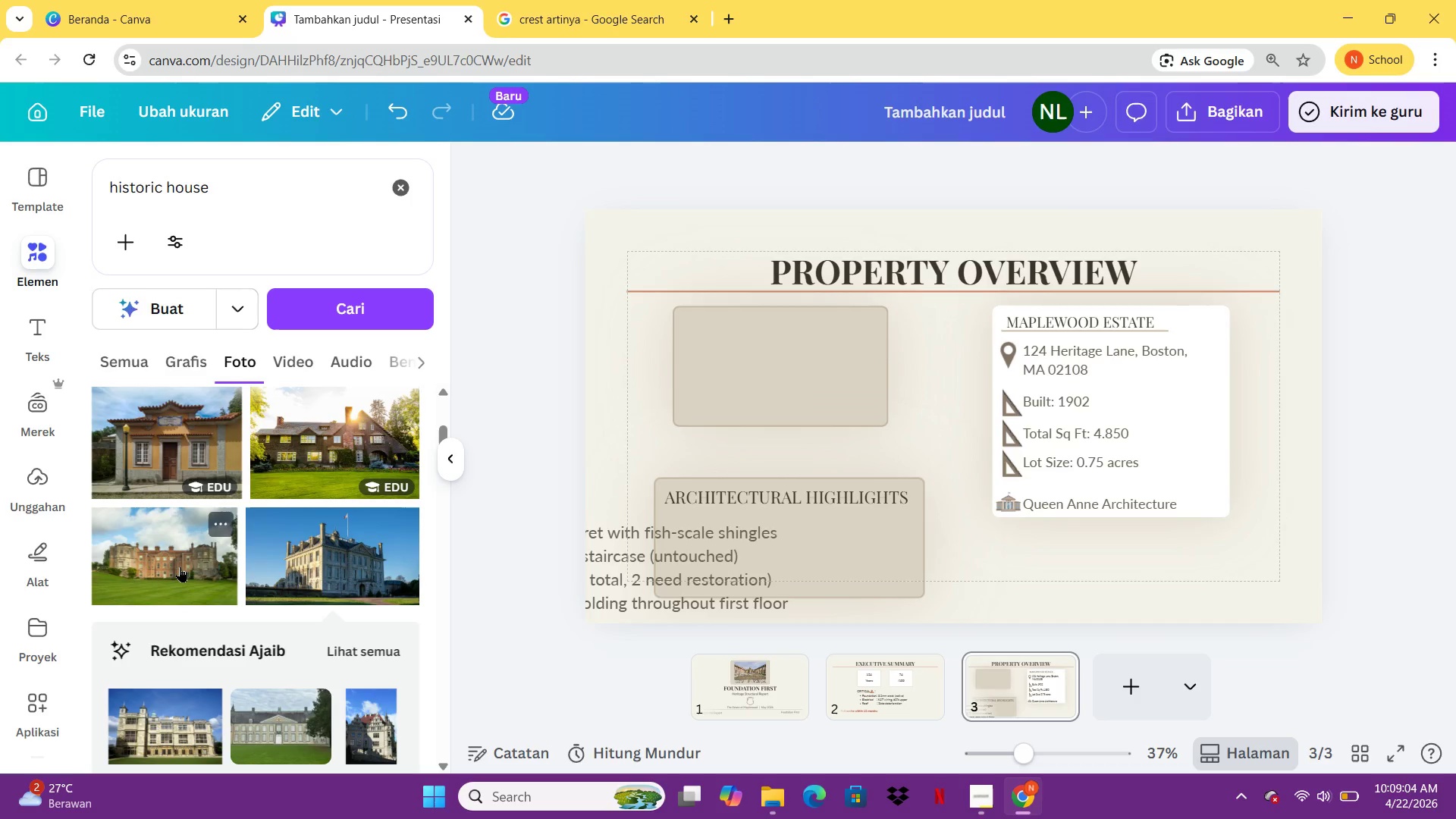 
left_click([180, 566])
 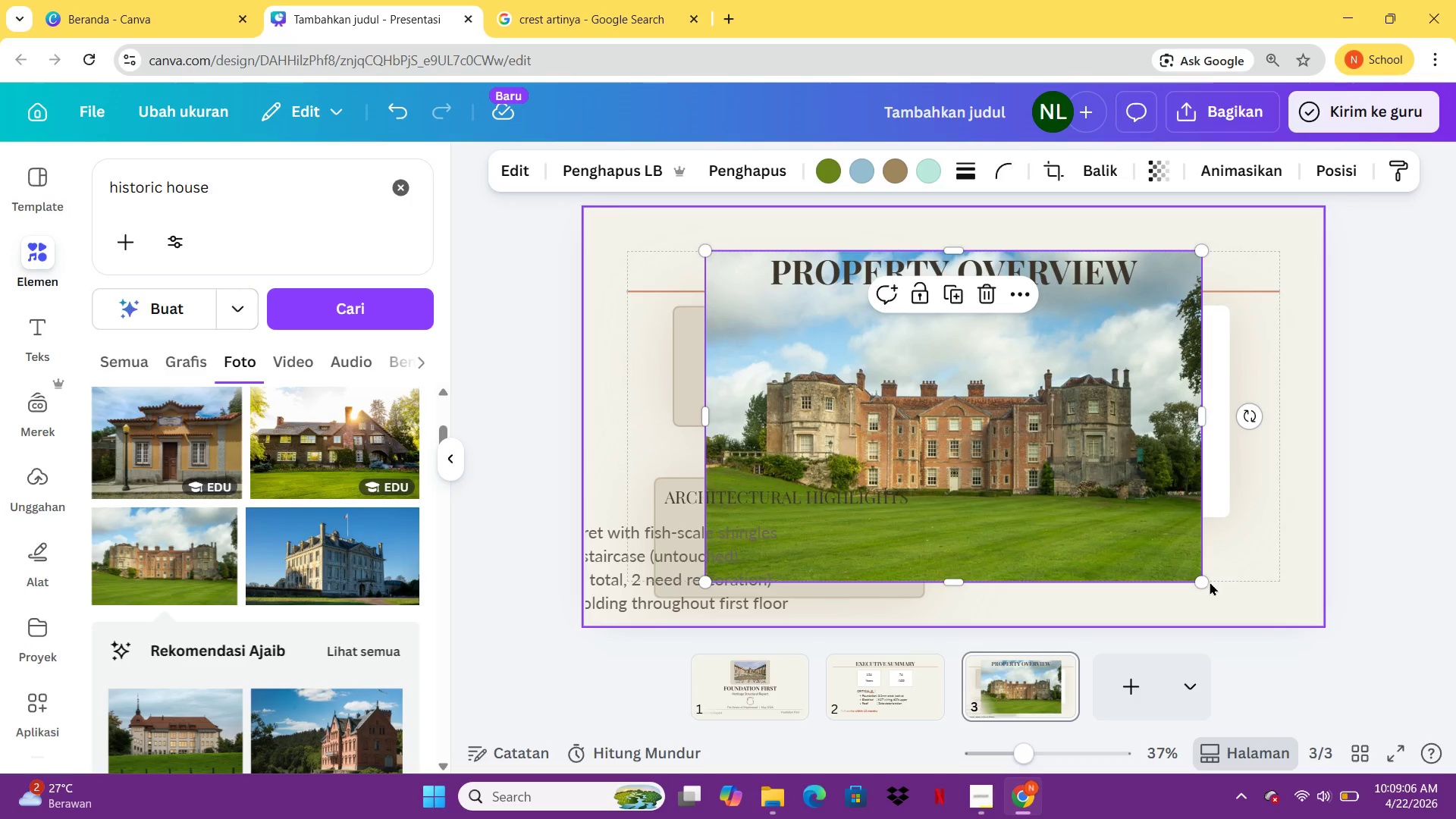 
left_click_drag(start_coordinate=[1199, 575], to_coordinate=[919, 340])
 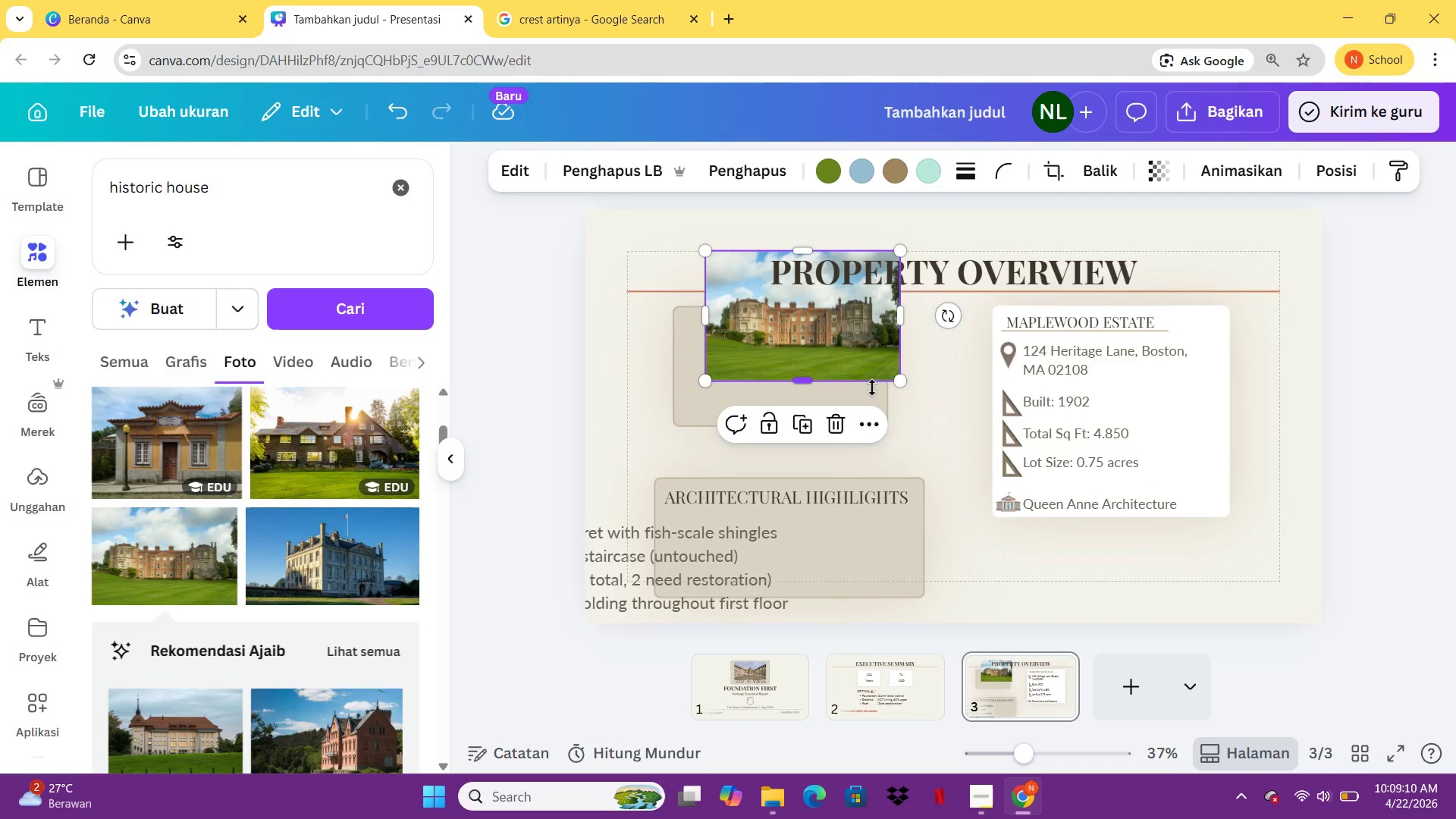 
left_click([872, 386])
 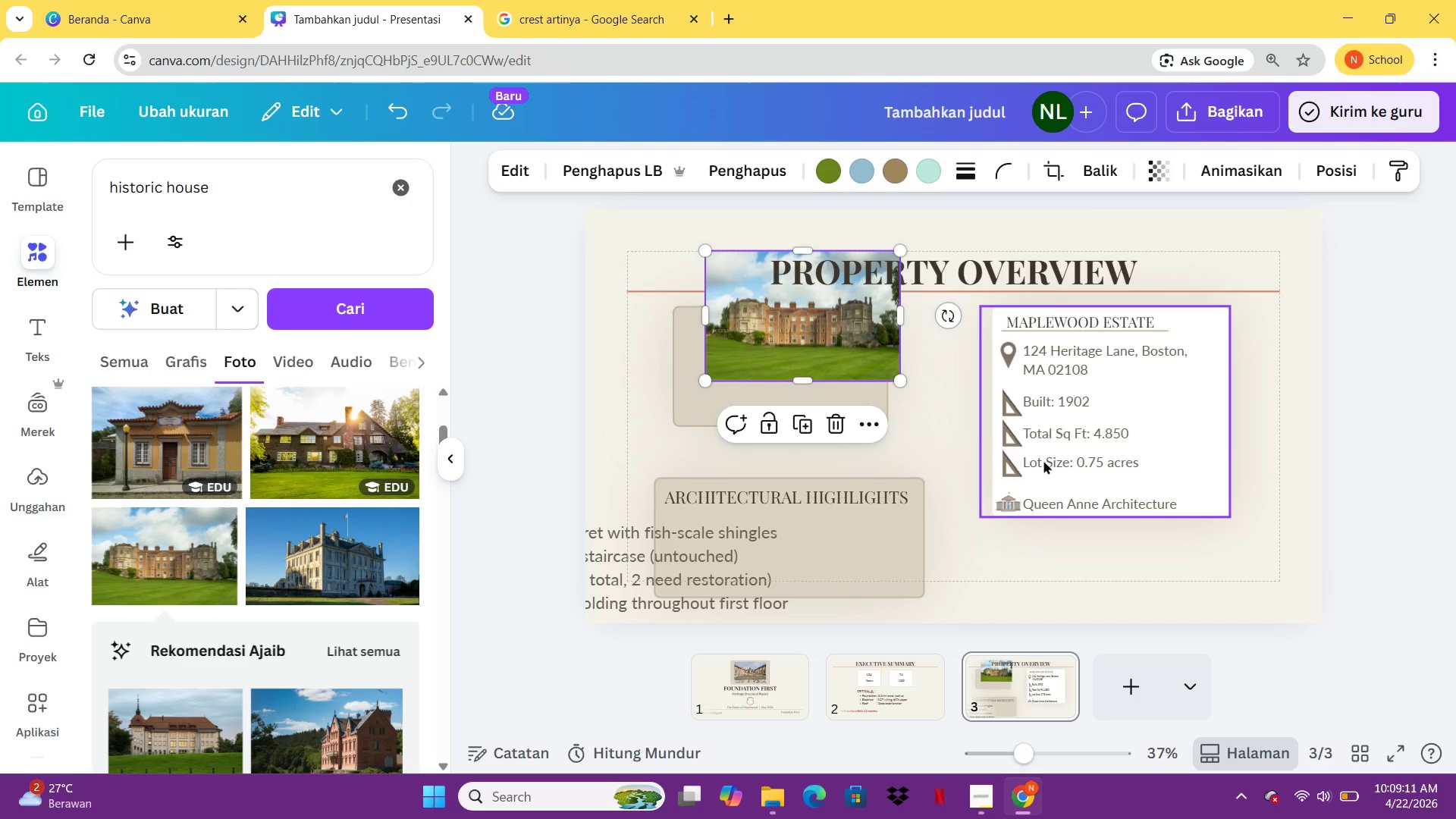 
left_click_drag(start_coordinate=[1081, 453], to_coordinate=[1273, 414])
 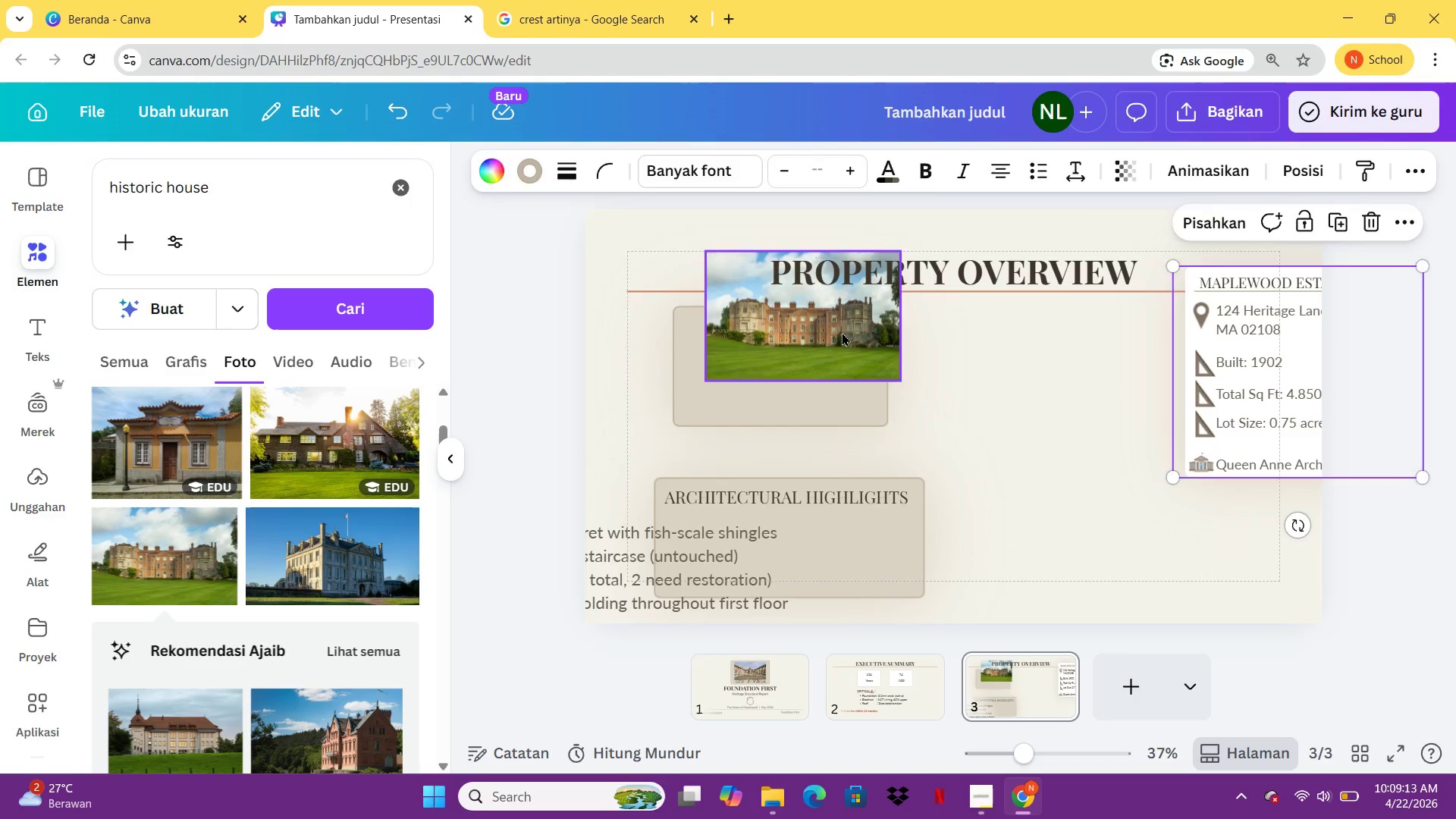 
left_click_drag(start_coordinate=[842, 332], to_coordinate=[821, 394])
 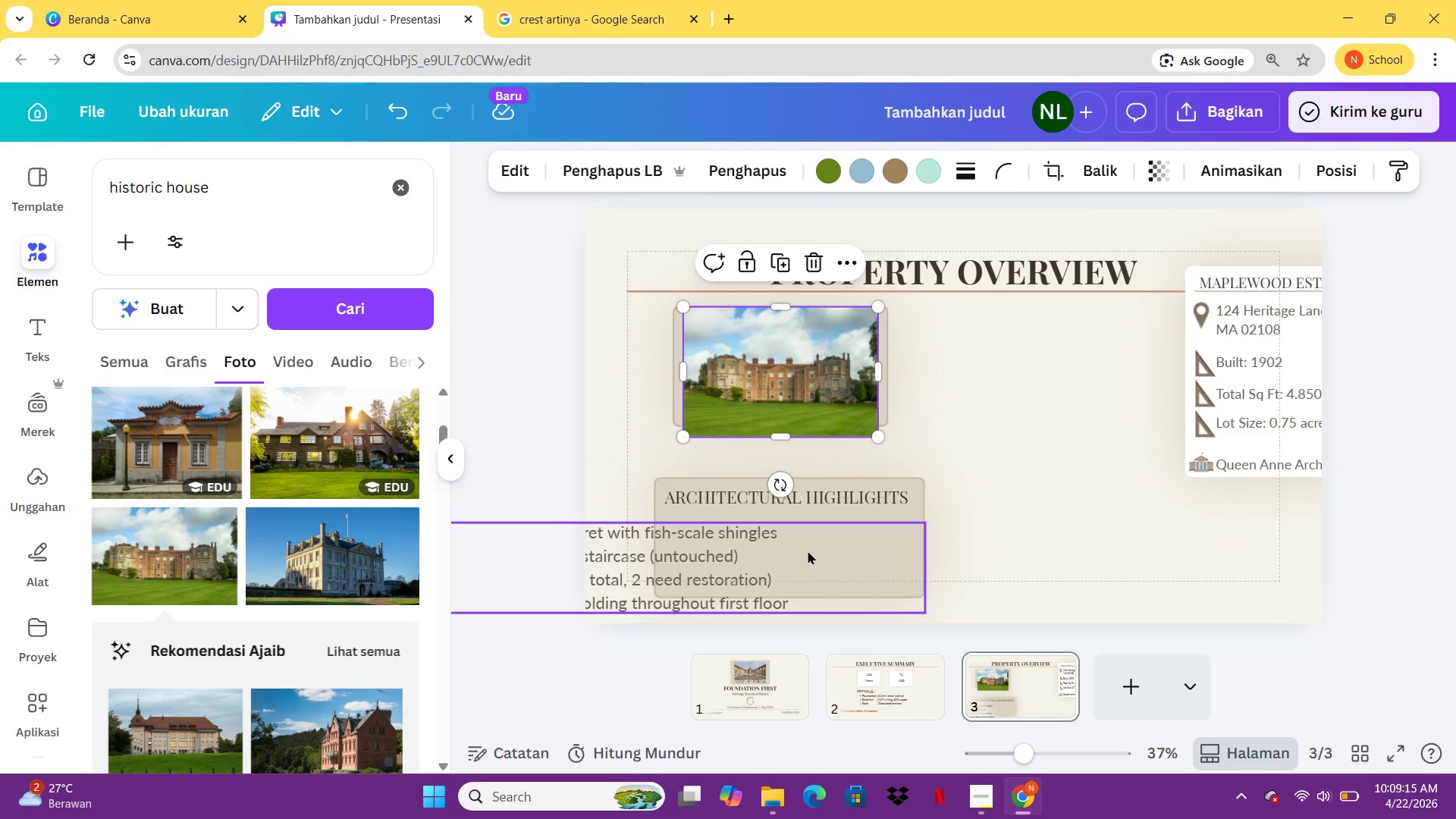 
left_click([808, 551])
 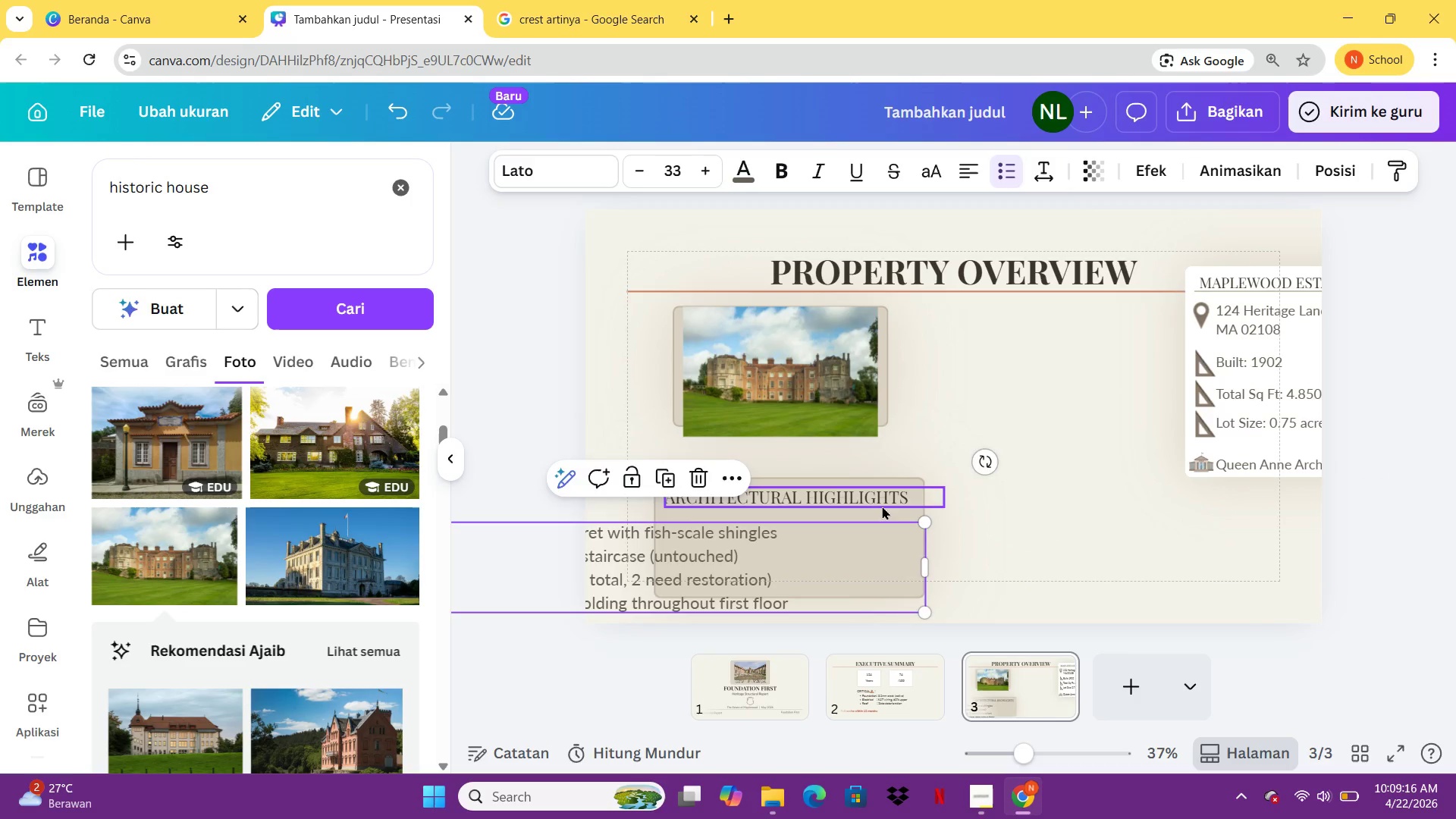 